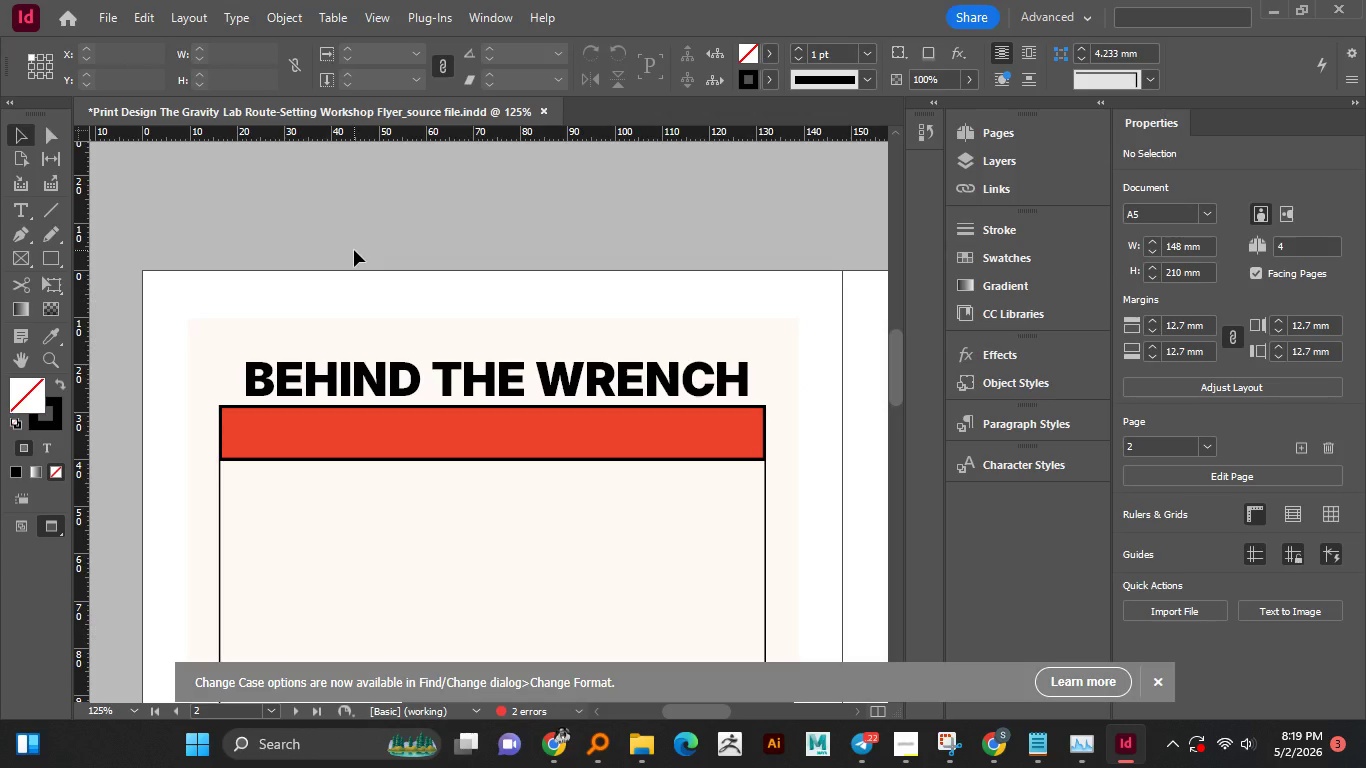 
key(Control+Z)
 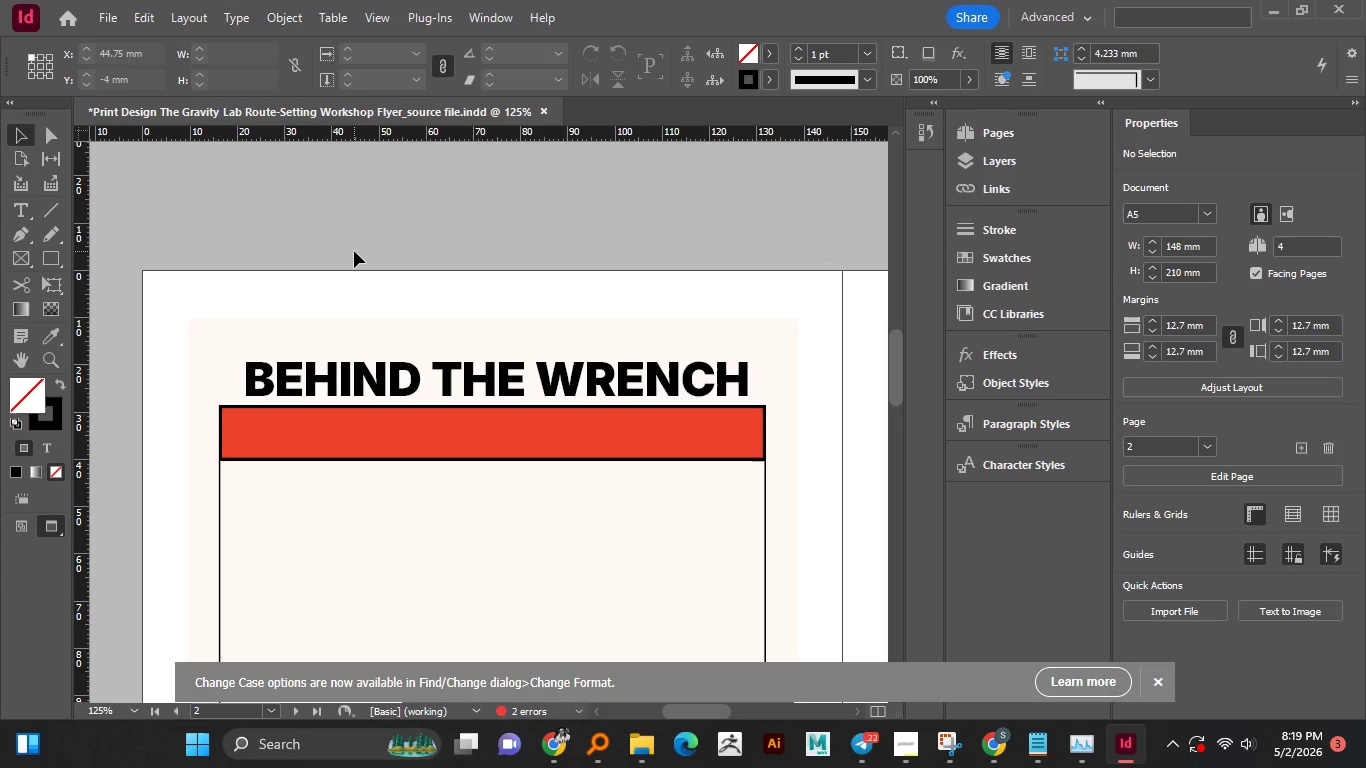 
key(Control+Z)
 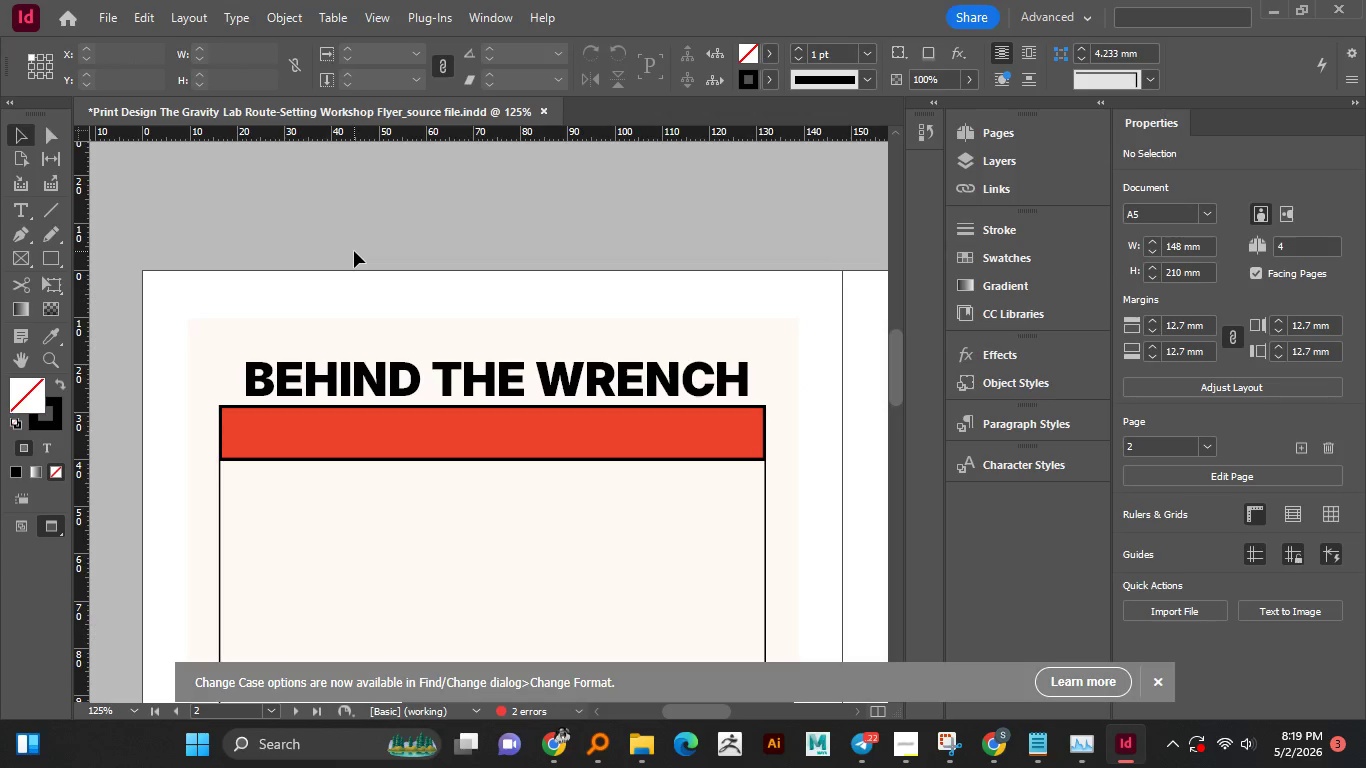 
key(Control+Z)
 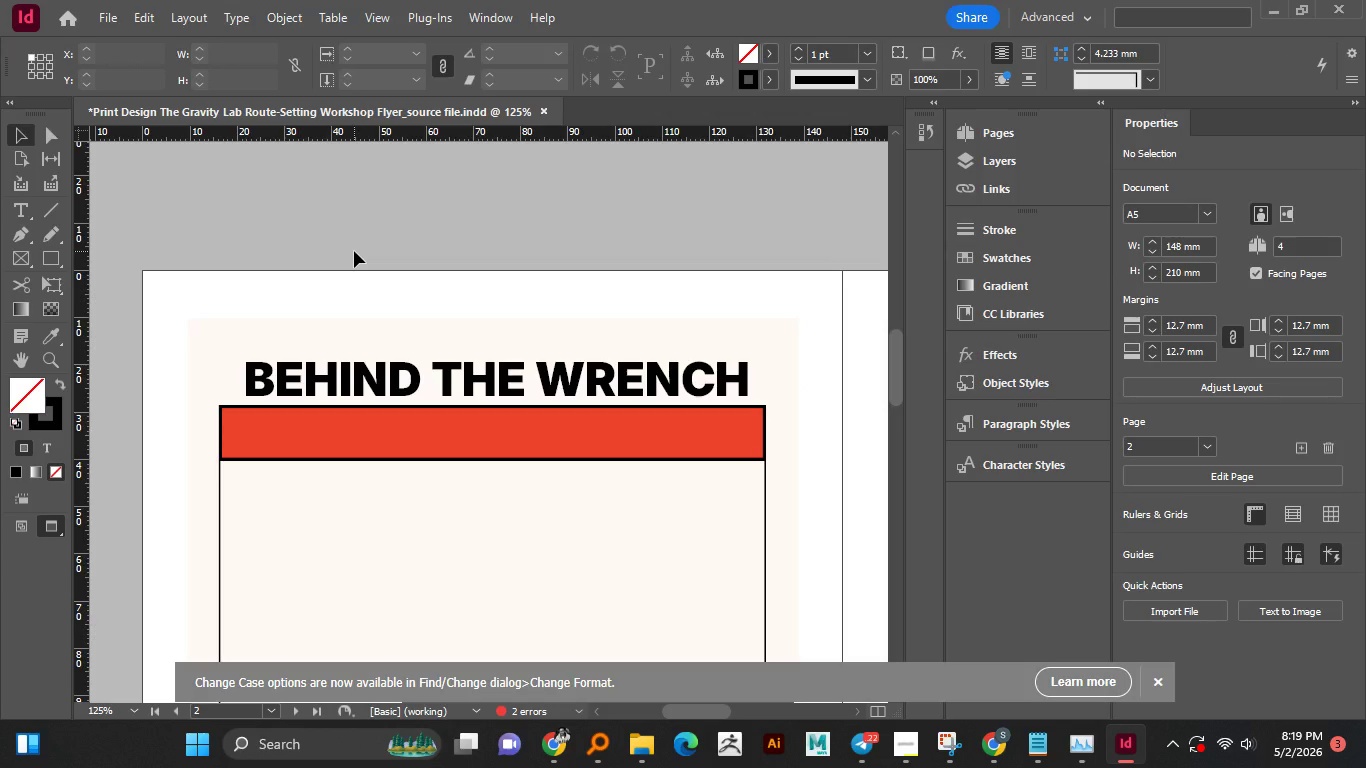 
key(Control+Z)
 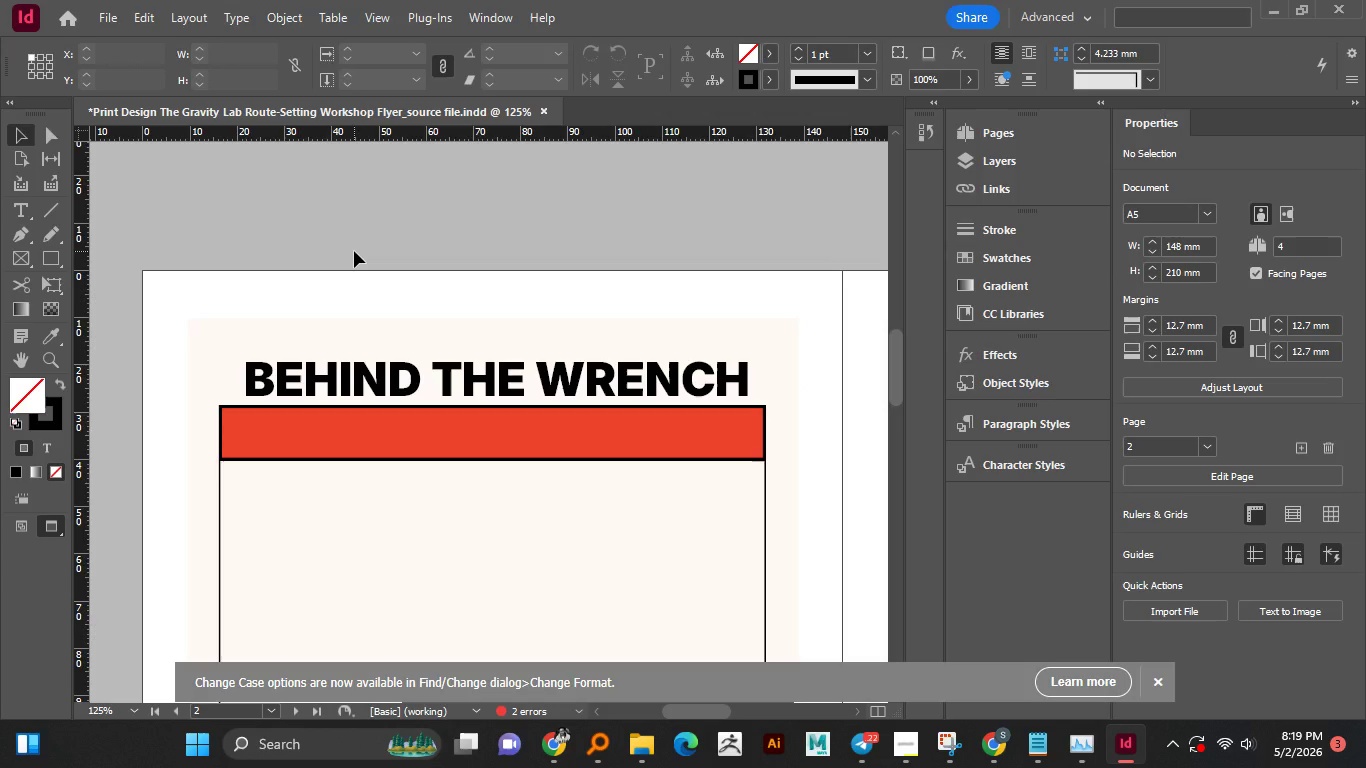 
key(Control+Z)
 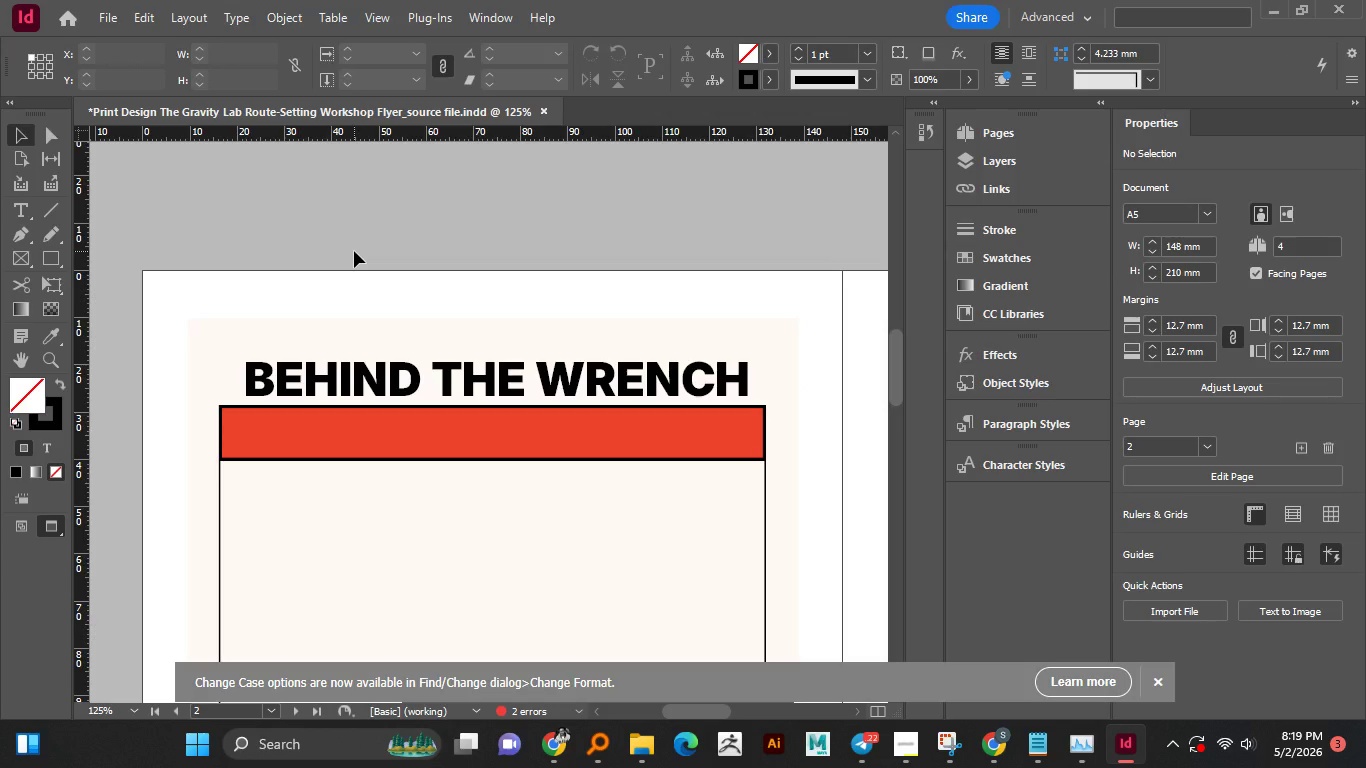 
key(Control+Z)
 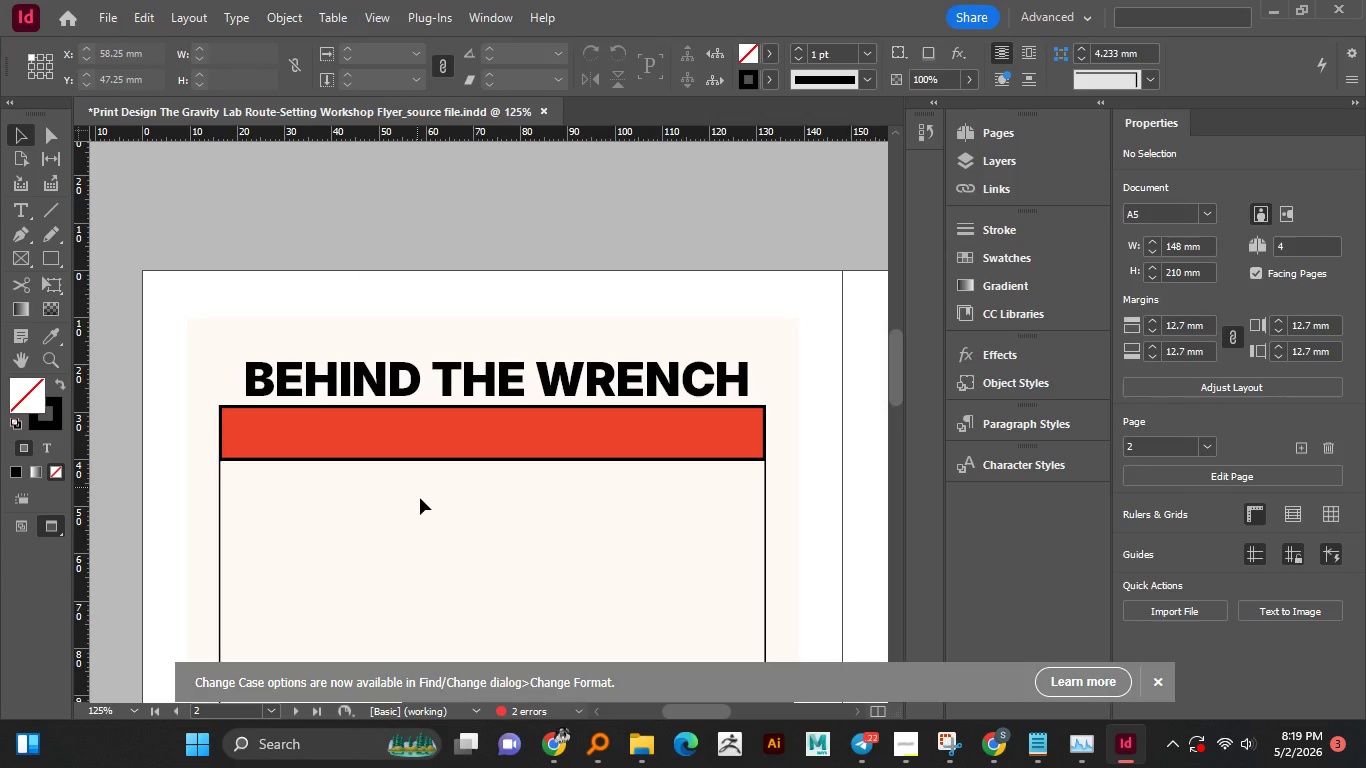 
hold_key(key=AltLeft, duration=0.8)
scroll: coordinate [421, 502], scroll_direction: down, amount: 3.0
 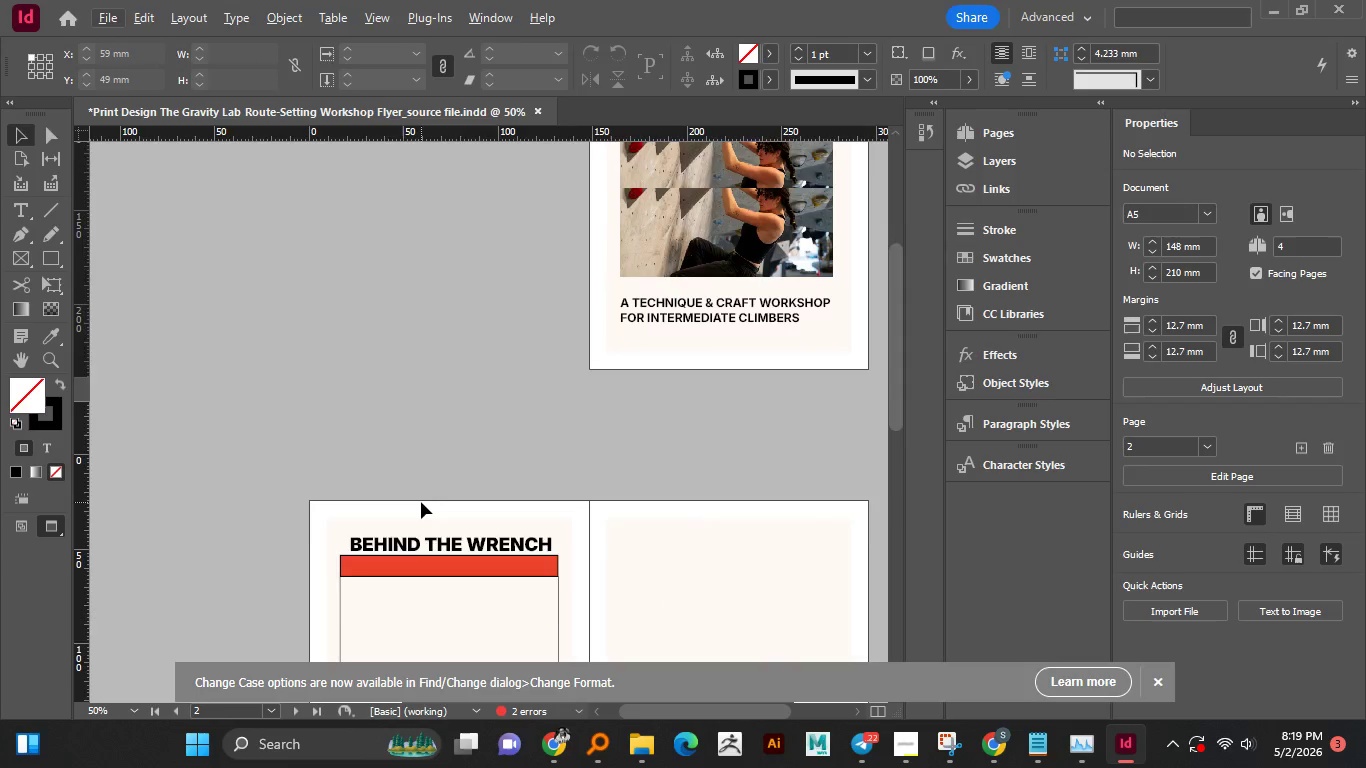 
scroll: coordinate [421, 502], scroll_direction: up, amount: 7.0
 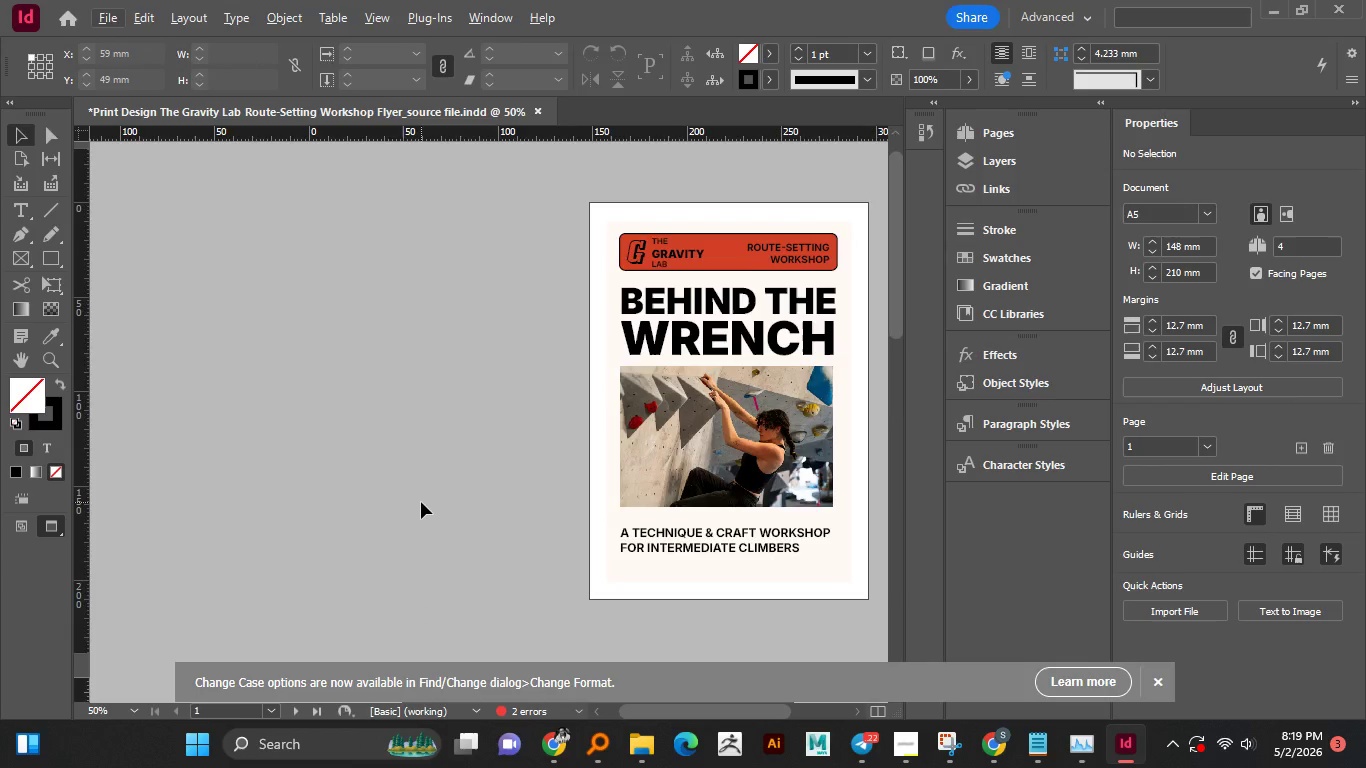 
scroll: coordinate [421, 502], scroll_direction: down, amount: 5.0
 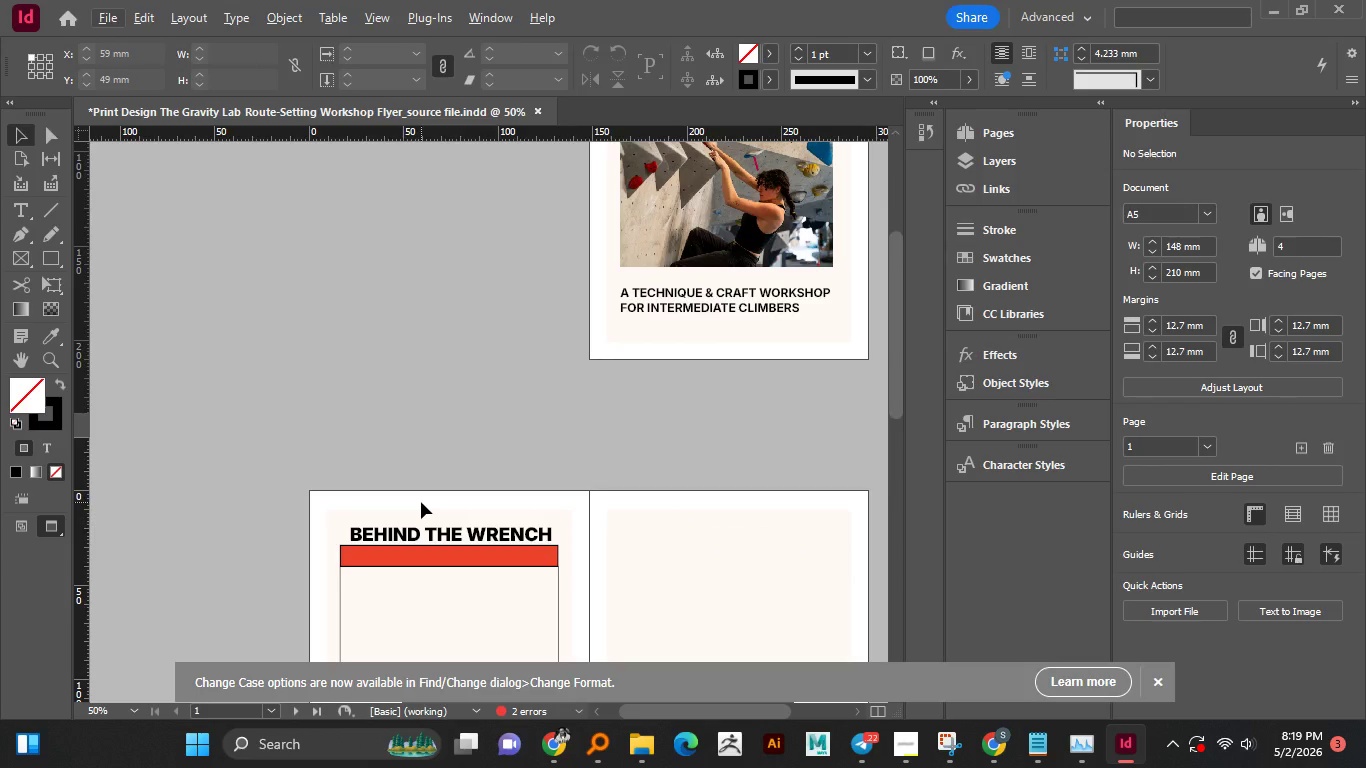 
hold_key(key=ControlLeft, duration=1.45)
 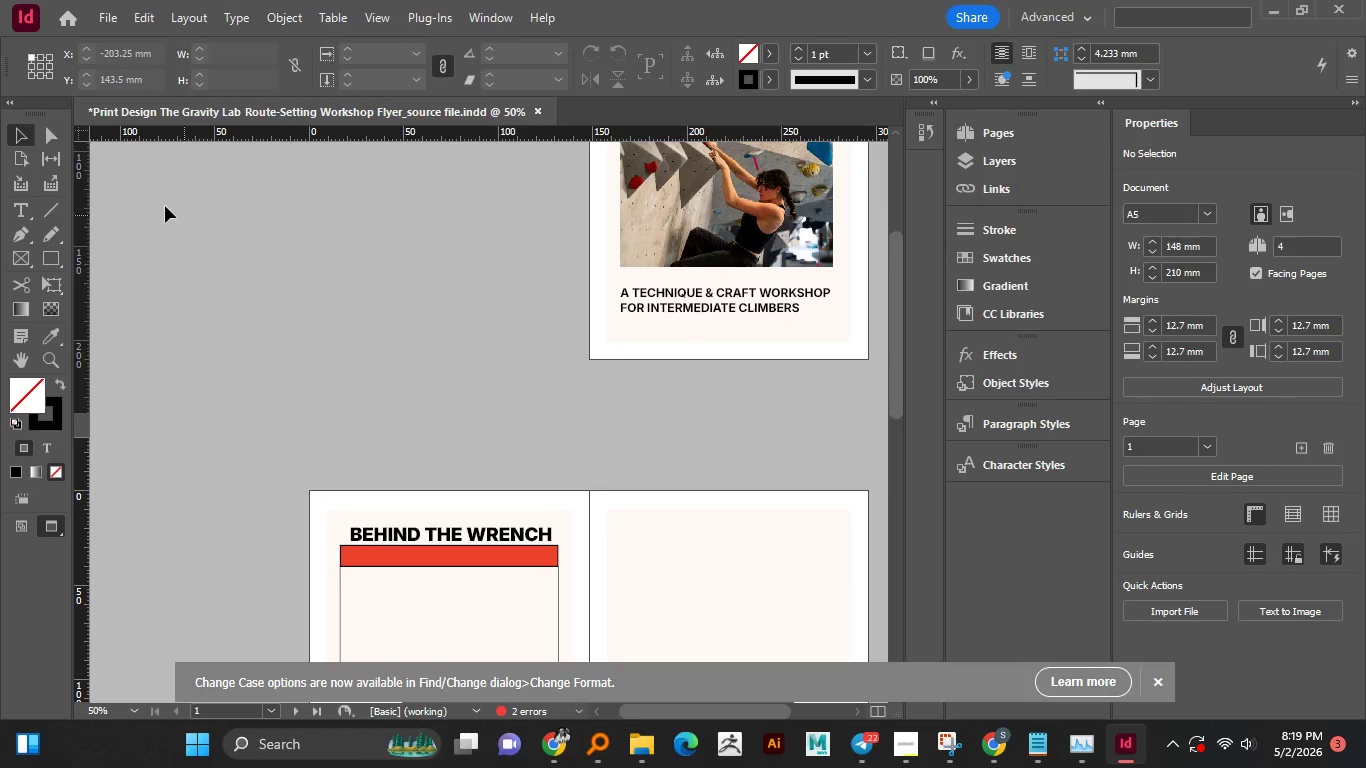 
type(ZZZ)
 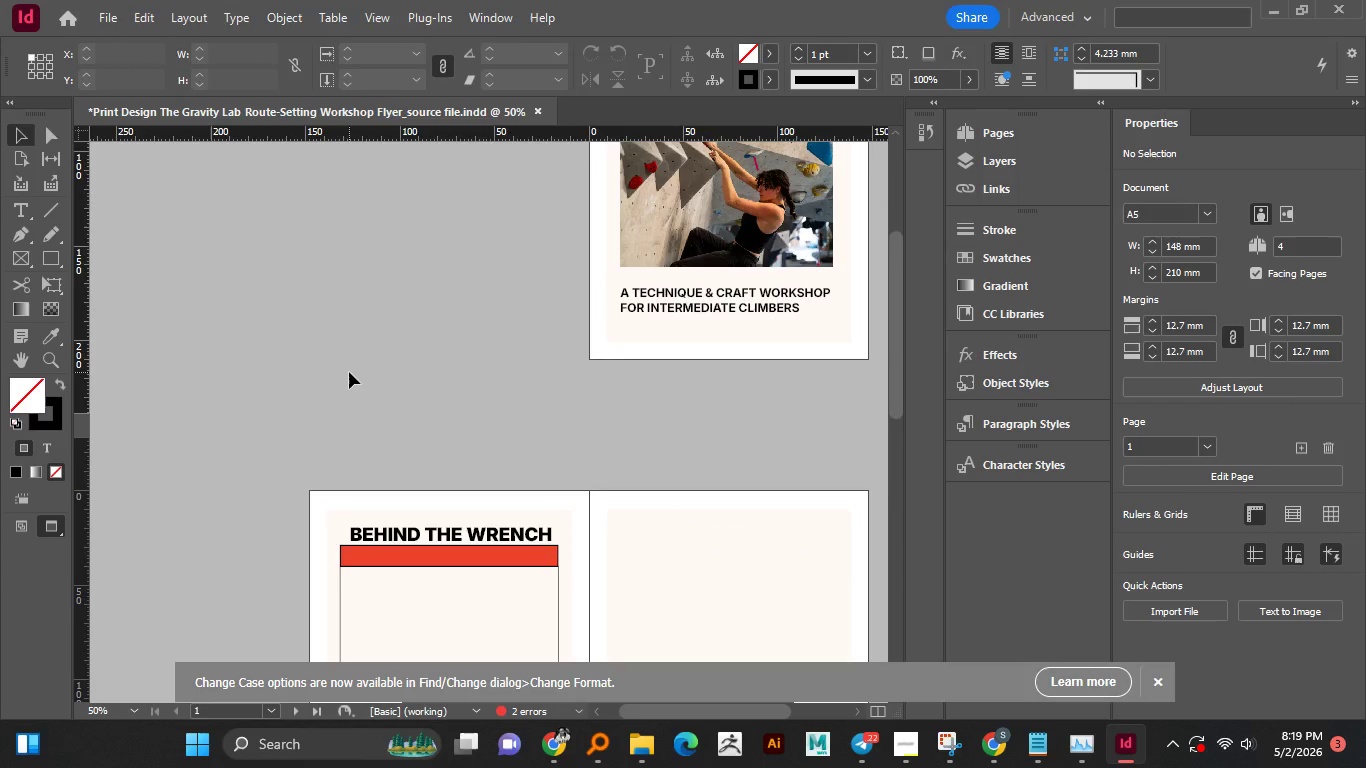 
key(Control+Z)
 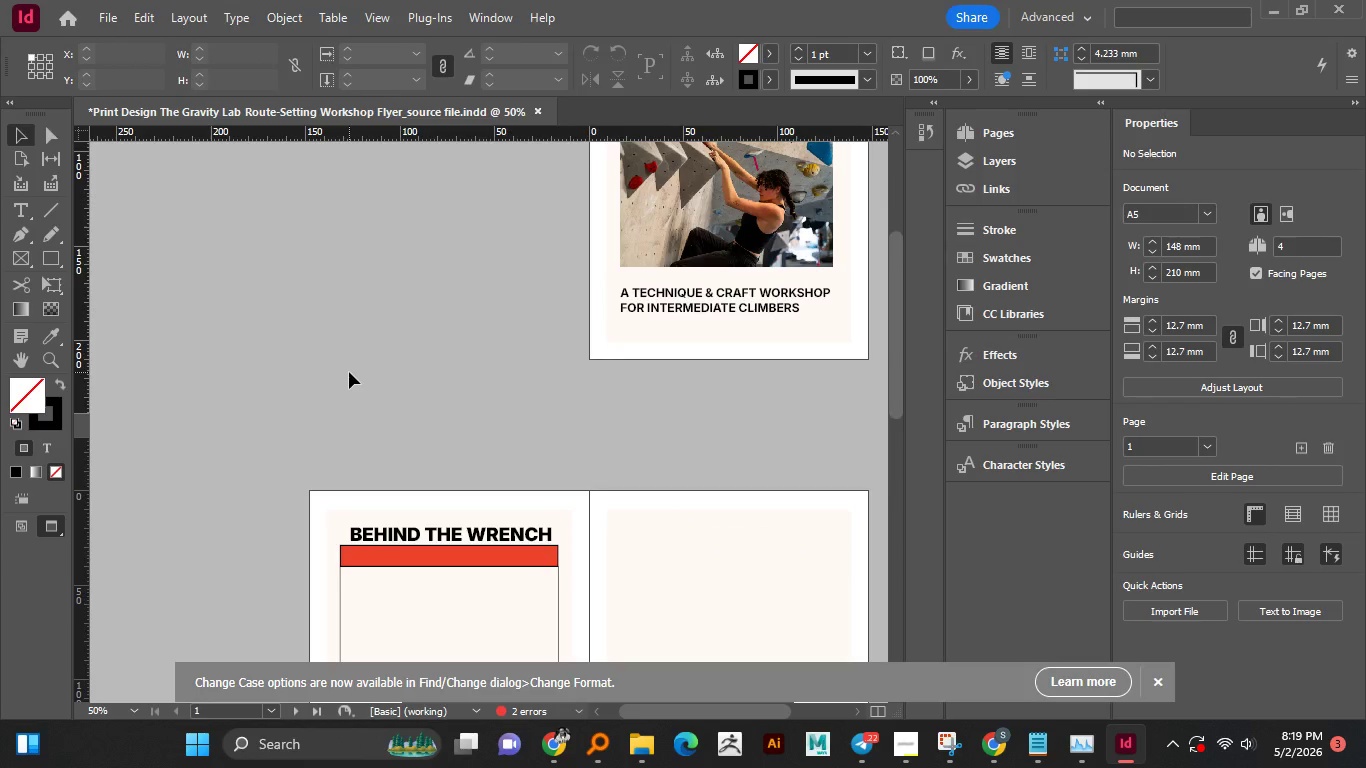 
key(Control+Z)
 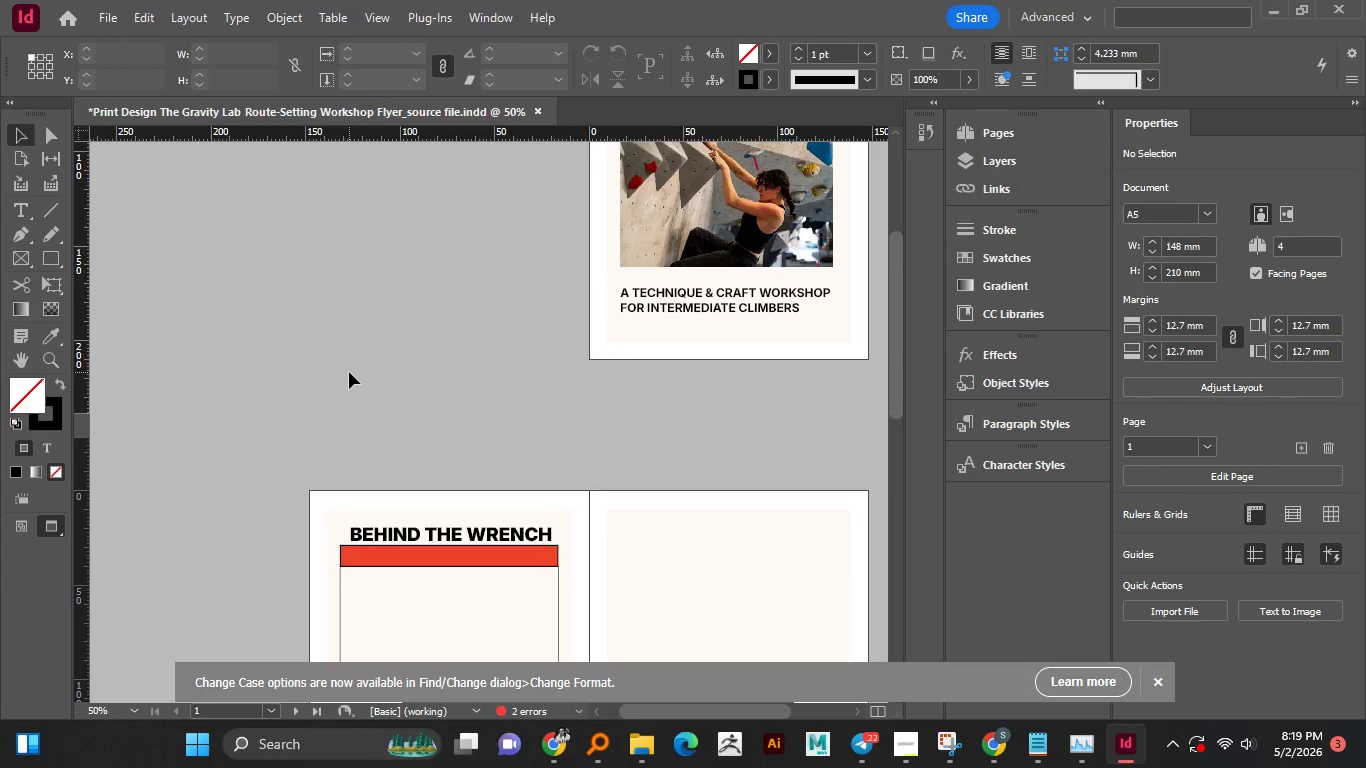 
key(Control+Z)
 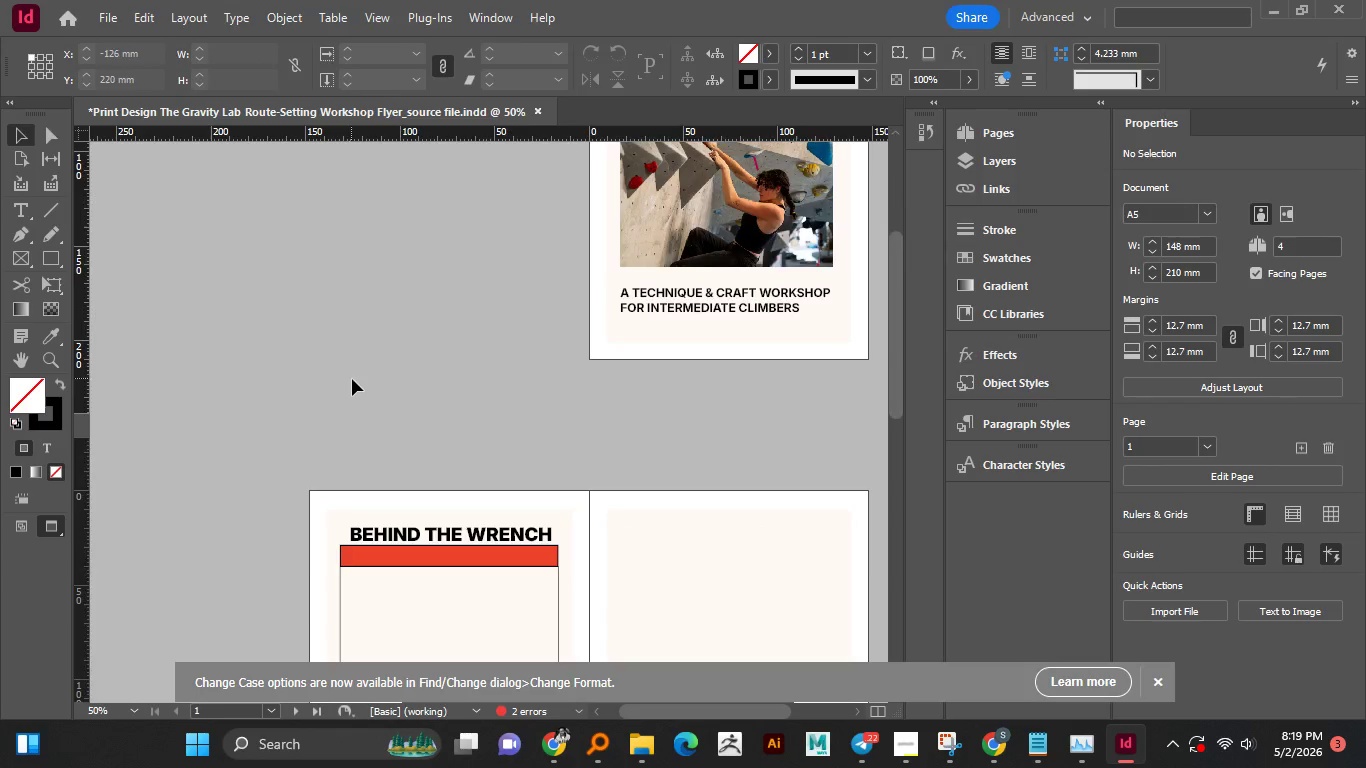 
scroll: coordinate [352, 379], scroll_direction: down, amount: 1.0
 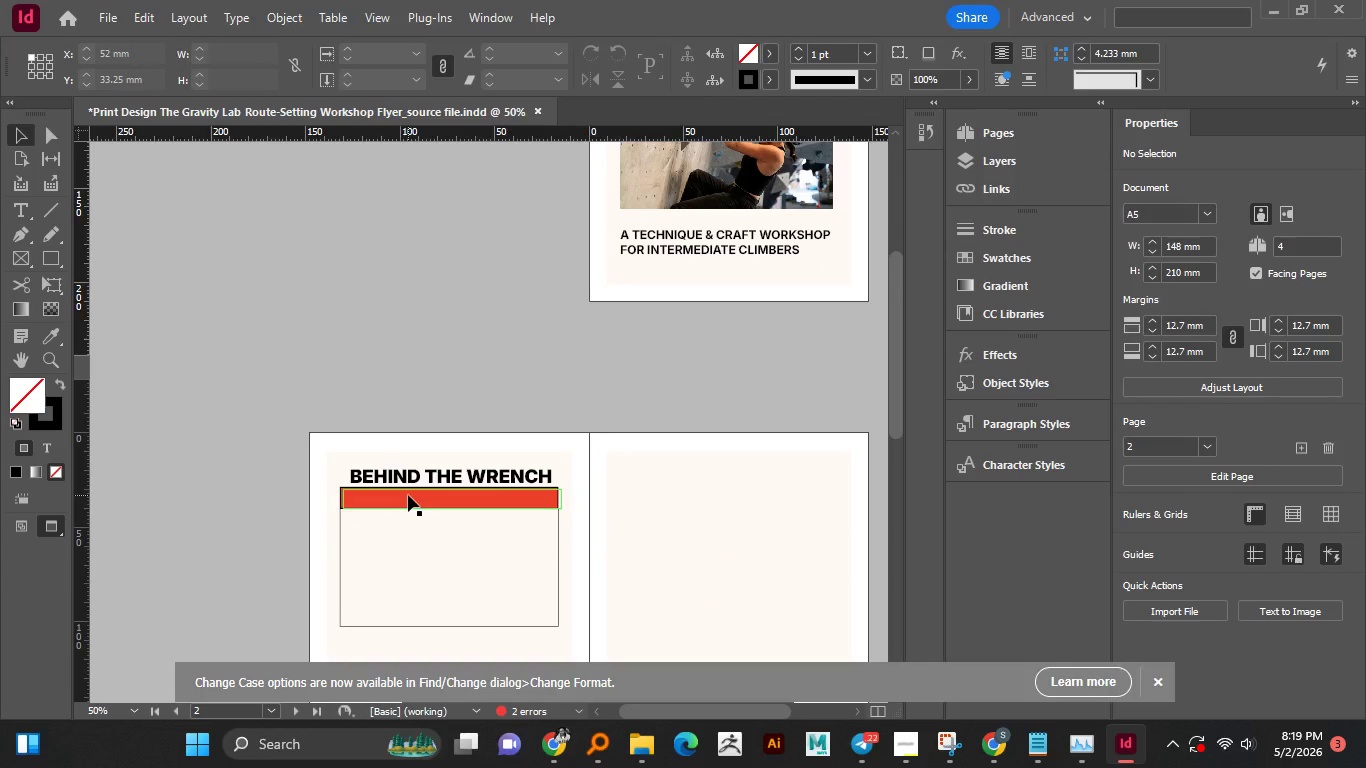 
left_click([408, 495])
 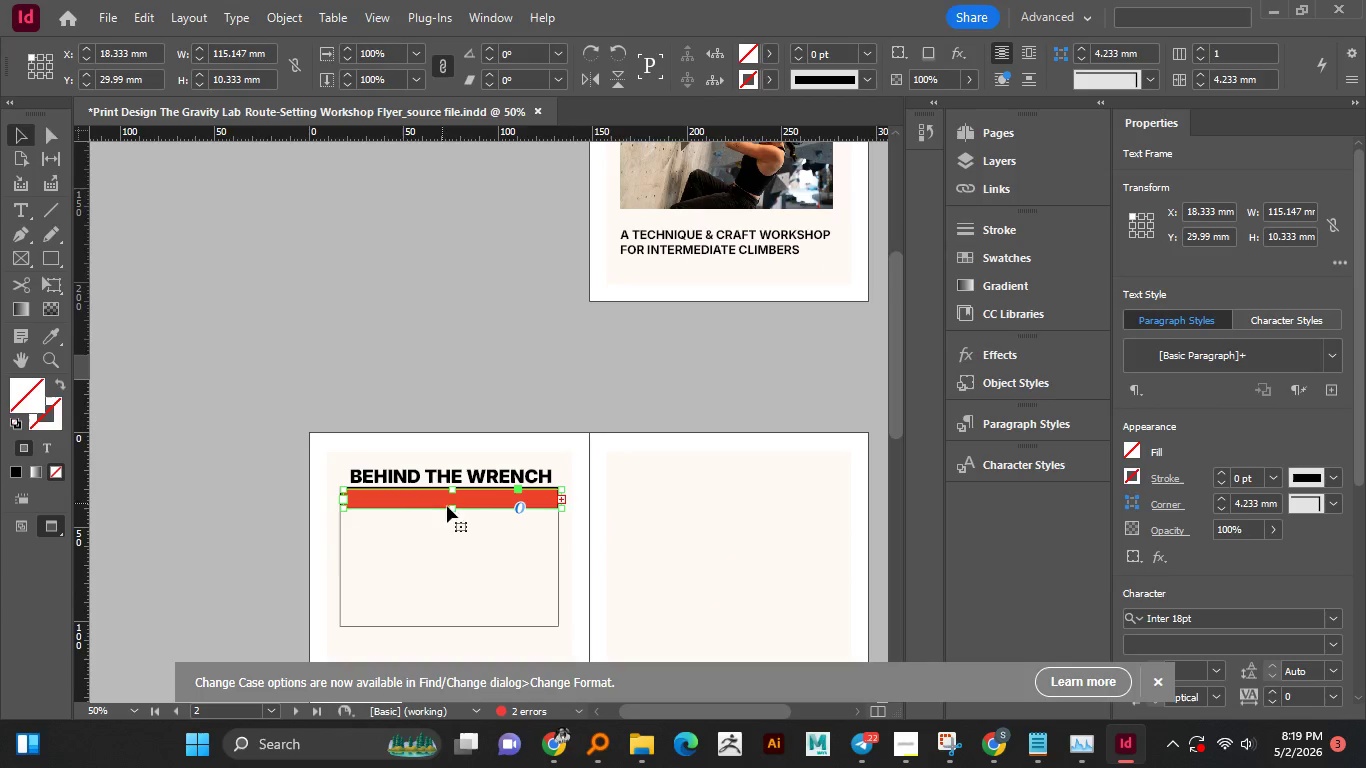 
left_click_drag(start_coordinate=[453, 512], to_coordinate=[457, 548])
 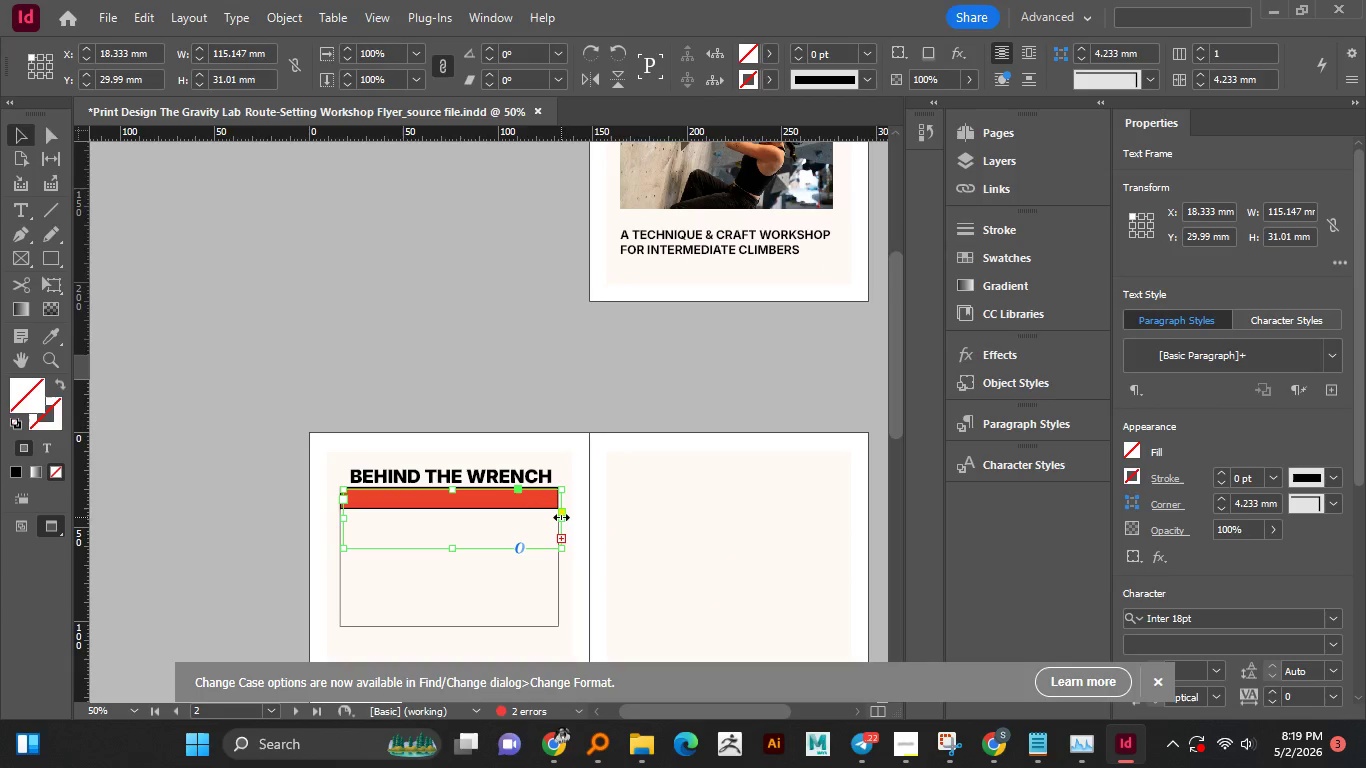 
left_click_drag(start_coordinate=[562, 520], to_coordinate=[621, 506])
 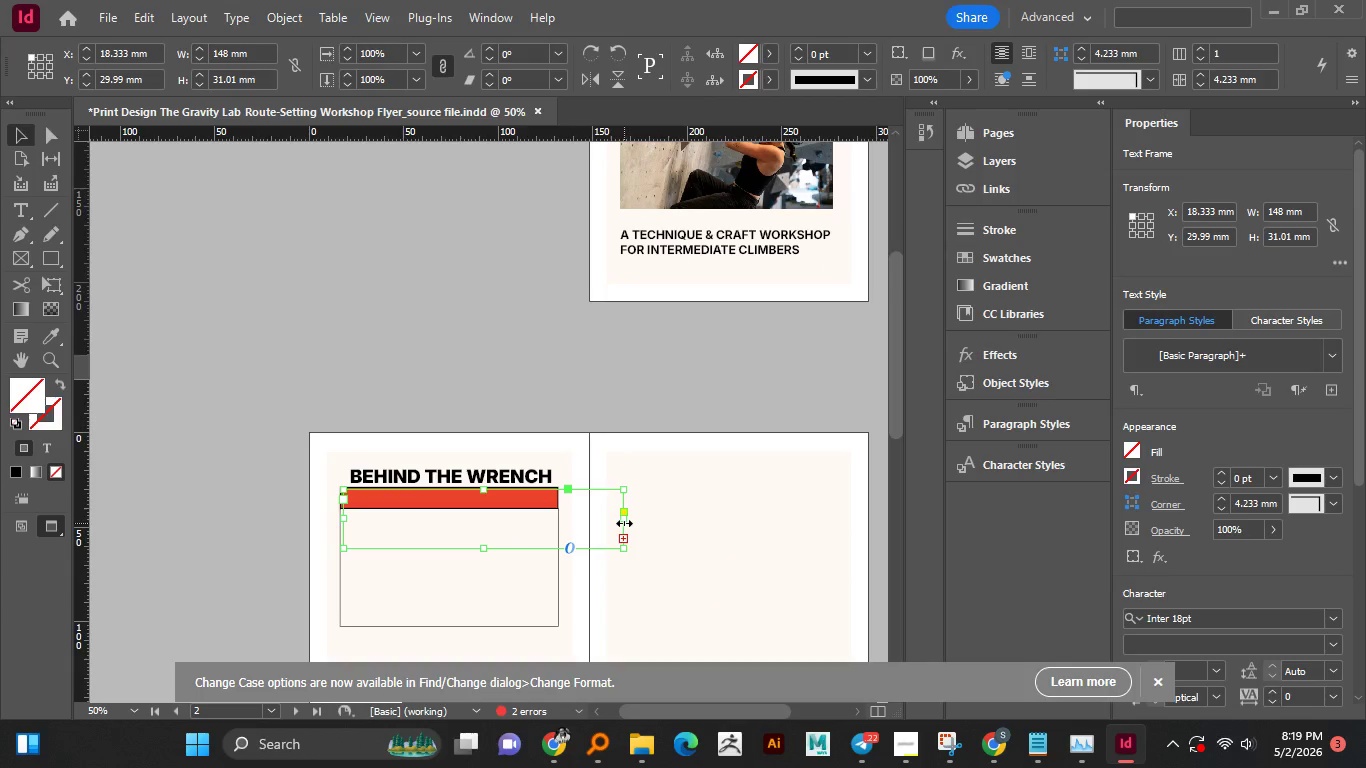 
left_click_drag(start_coordinate=[624, 523], to_coordinate=[692, 524])
 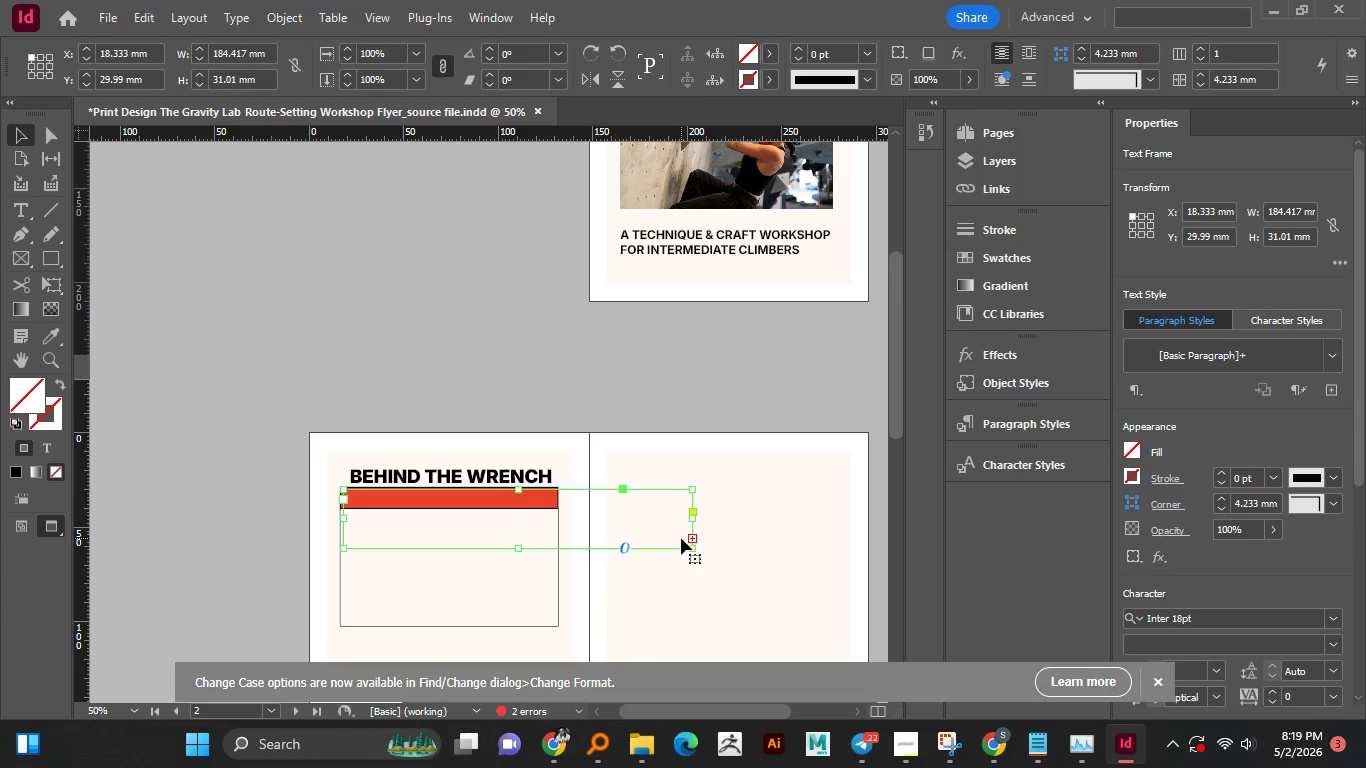 
key(Control+Z)
 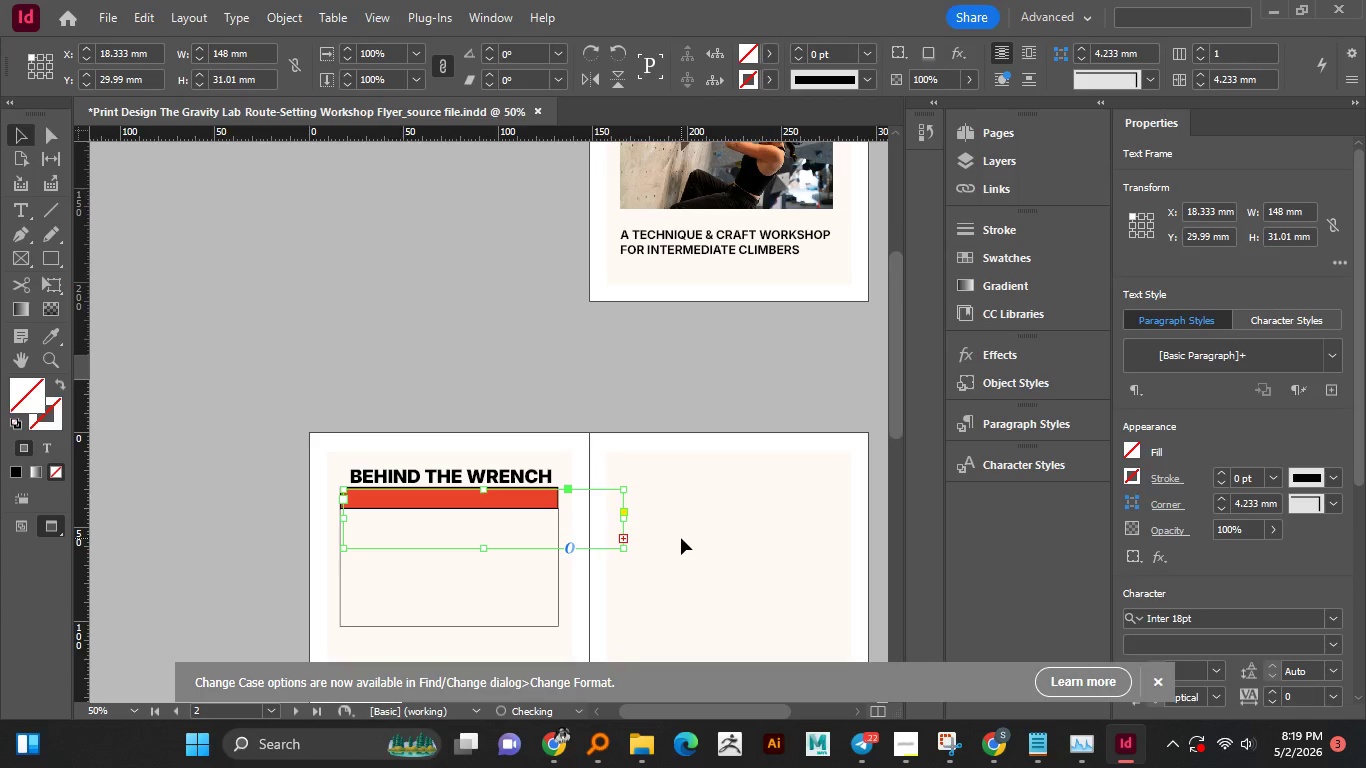 
key(Control+Z)
 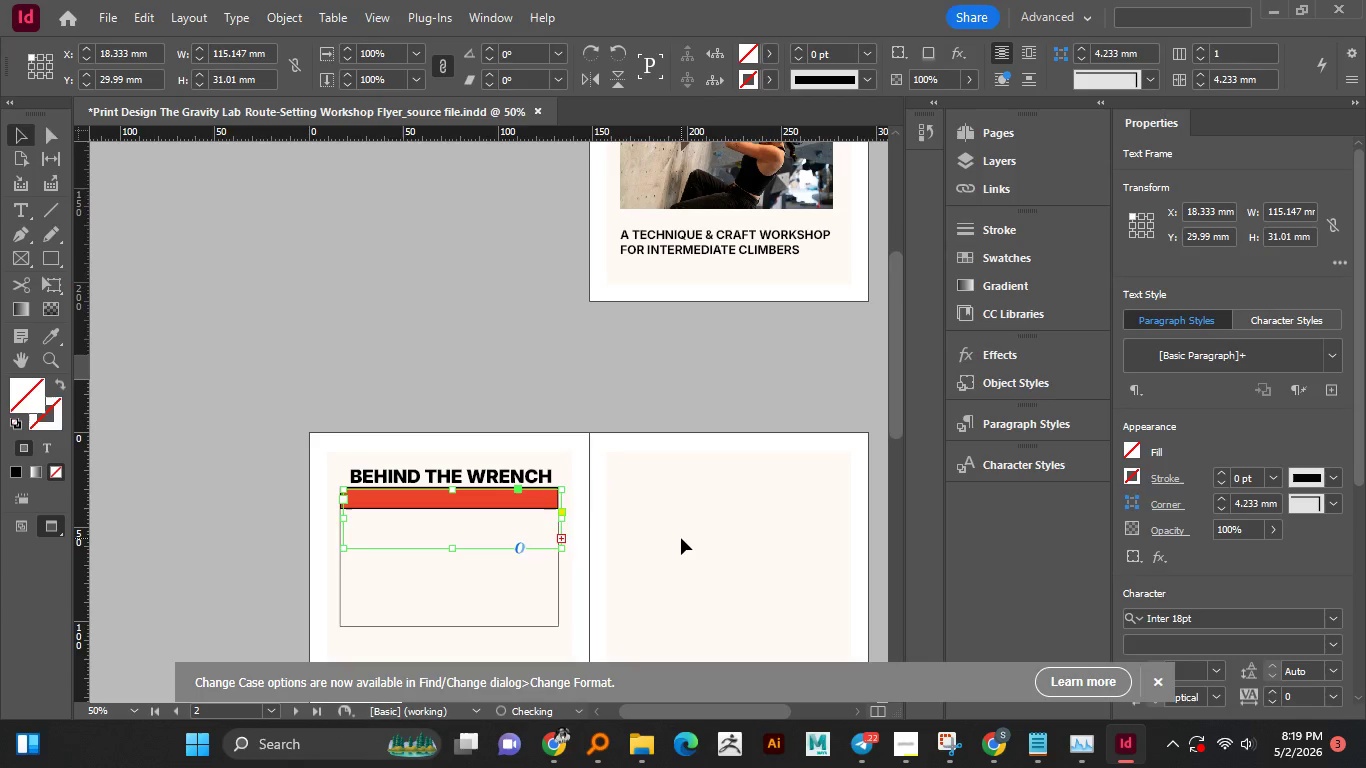 
key(Control+Z)
 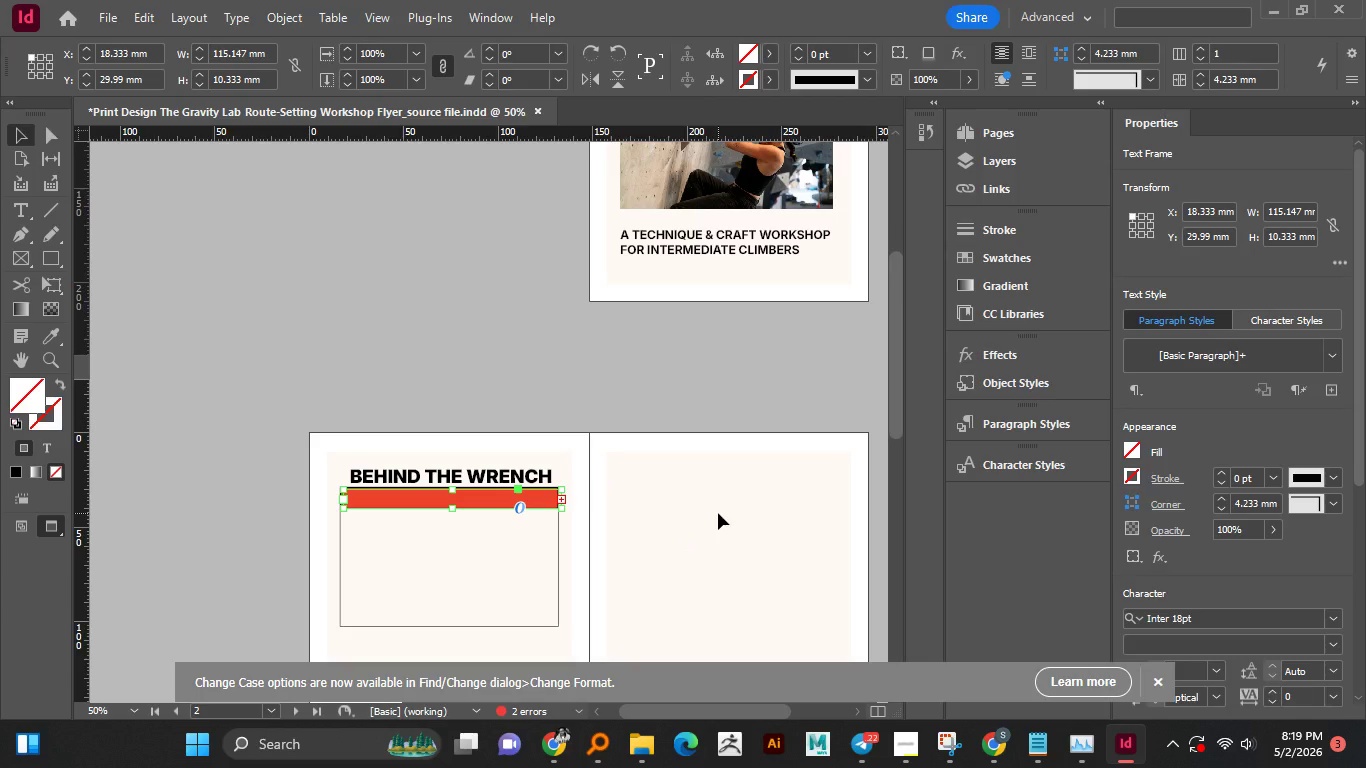 
key(Control+Z)
 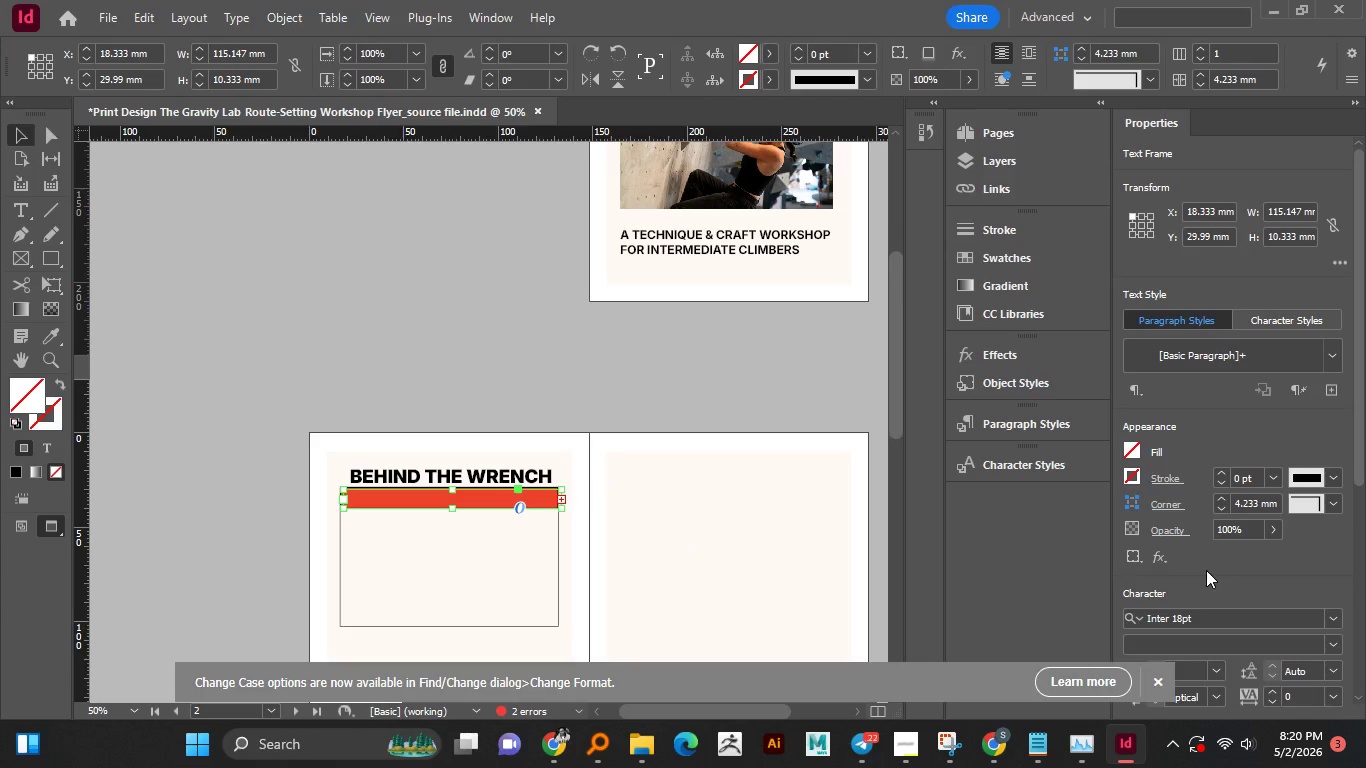 
scroll: coordinate [1201, 570], scroll_direction: down, amount: 2.0
 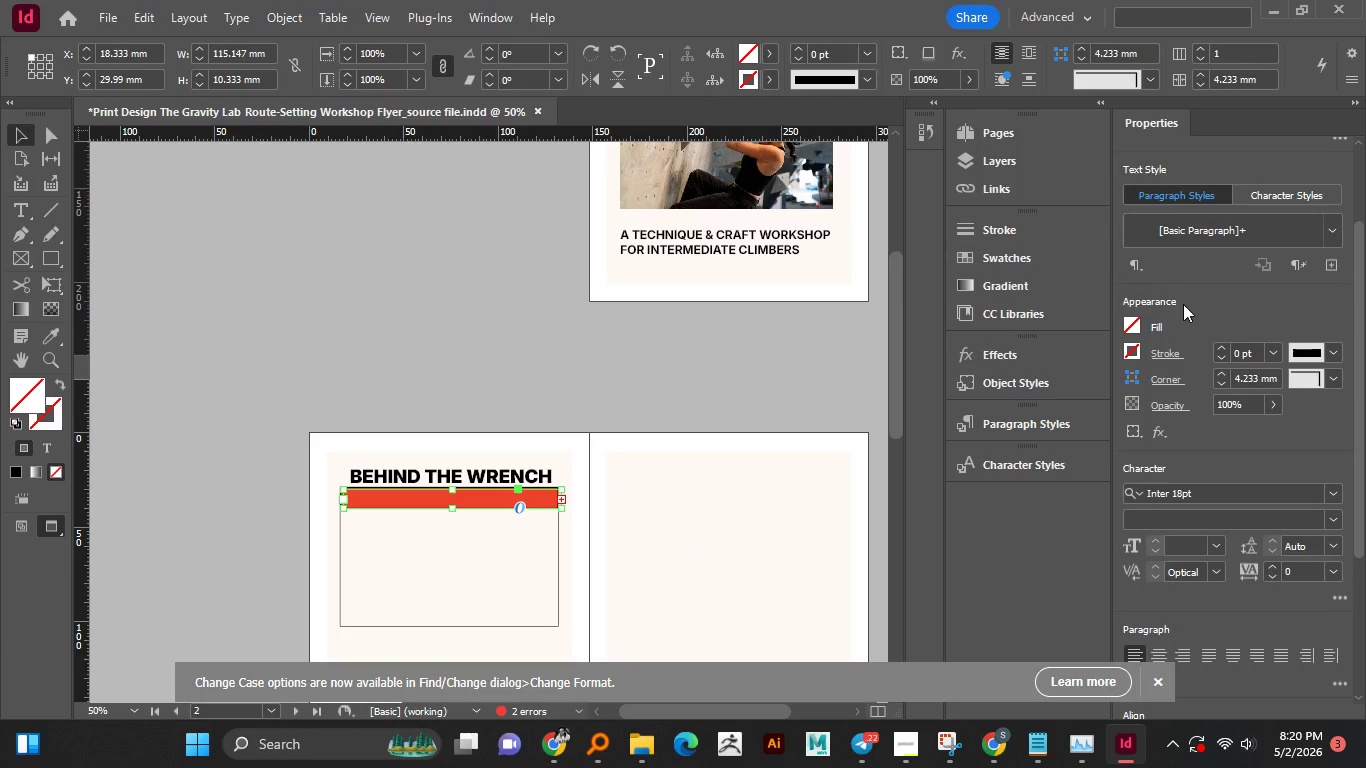 
scroll: coordinate [1183, 305], scroll_direction: up, amount: 2.0
 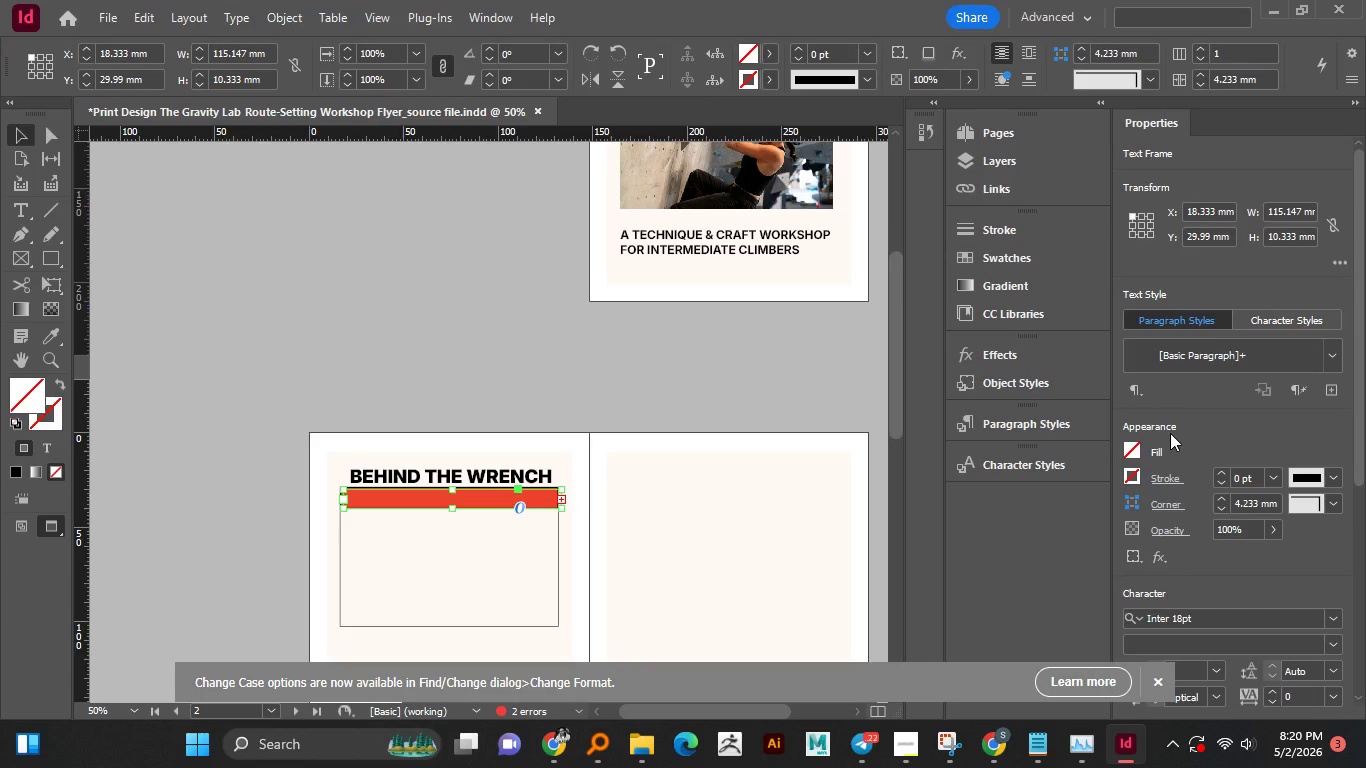 
scroll: coordinate [1170, 433], scroll_direction: down, amount: 2.0
 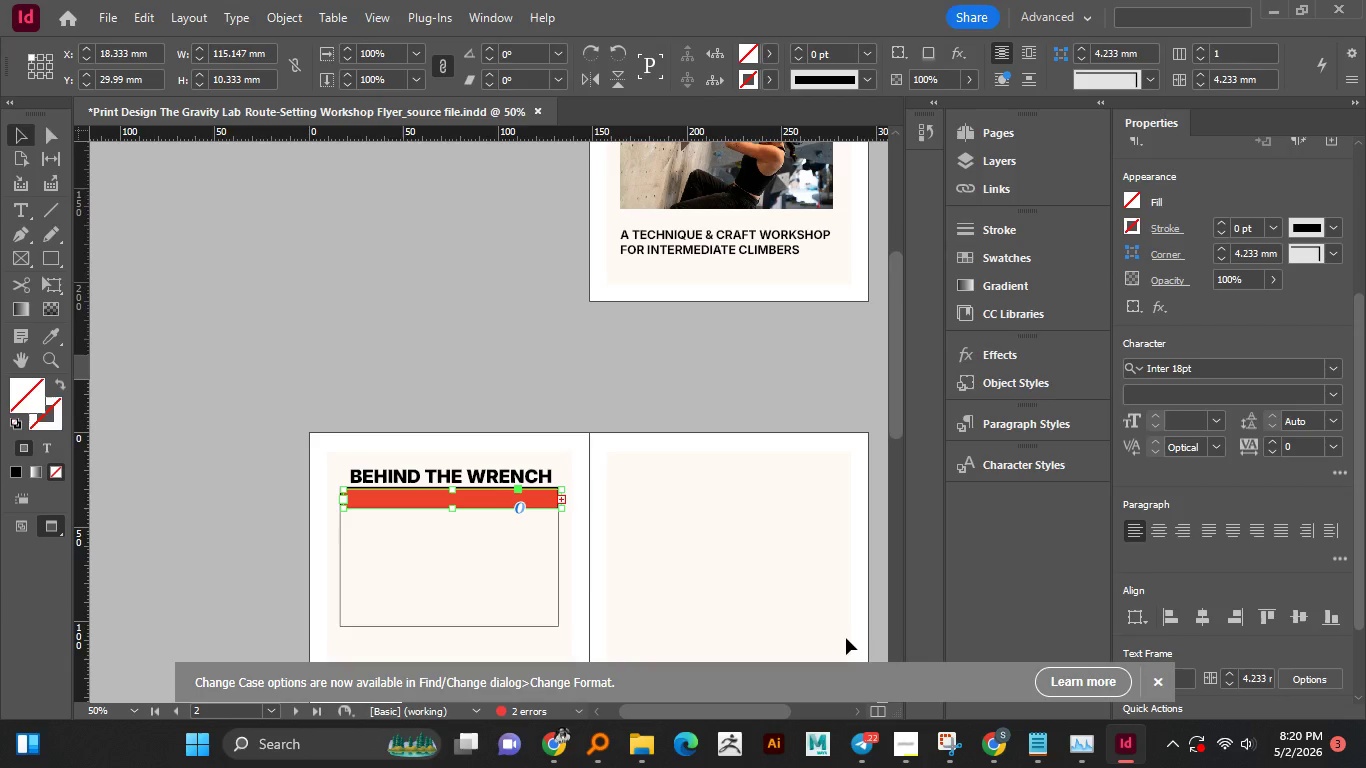 
hold_key(key=Enter, duration=1.97)
 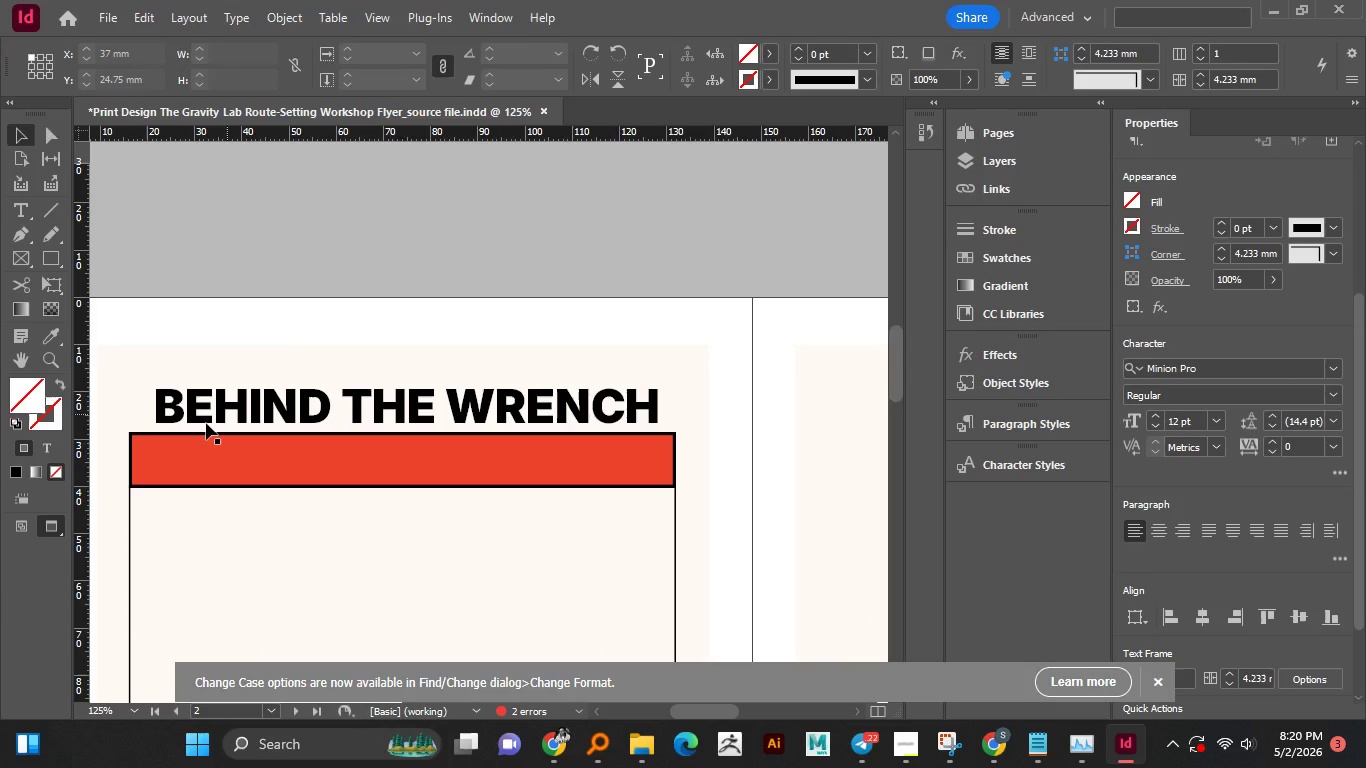 
hold_key(key=AltLeft, duration=1.12)
scroll: coordinate [518, 494], scroll_direction: up, amount: 3.0
 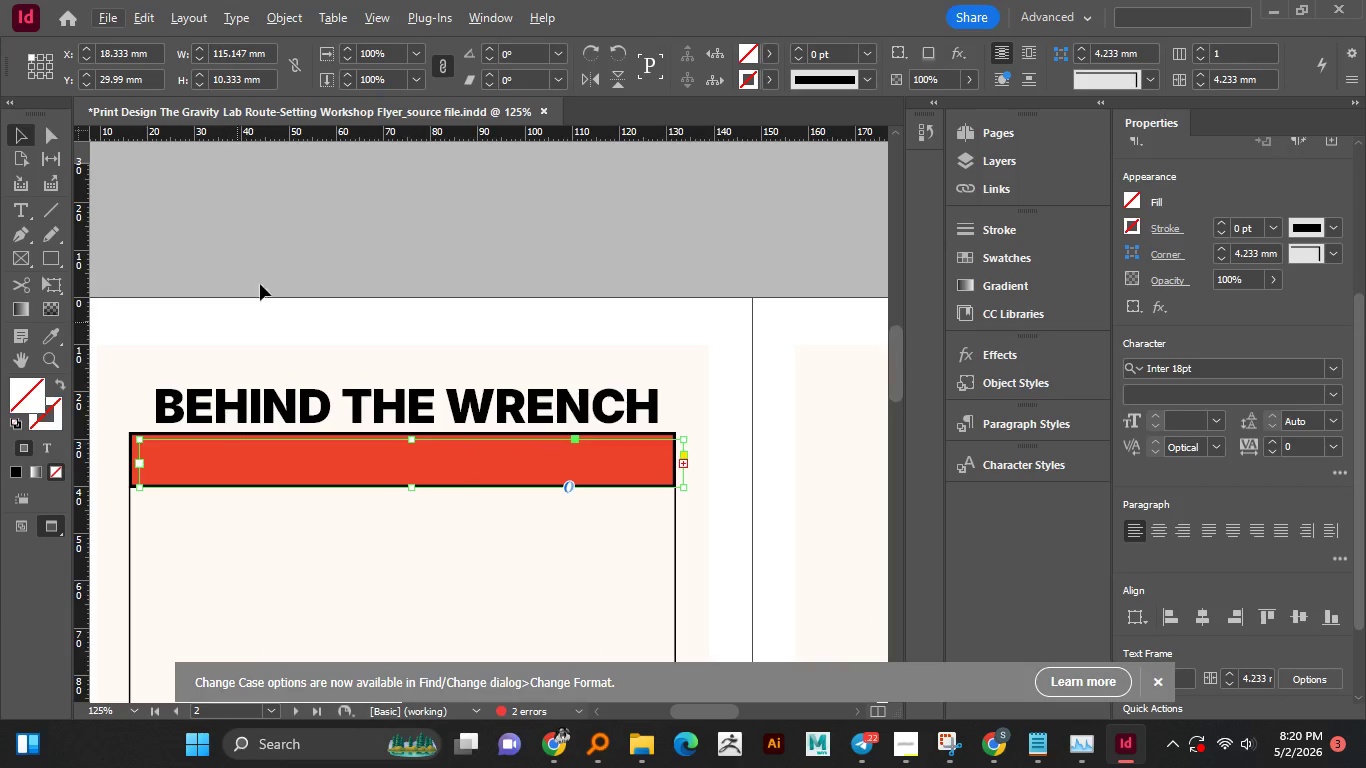 
key(Enter)
 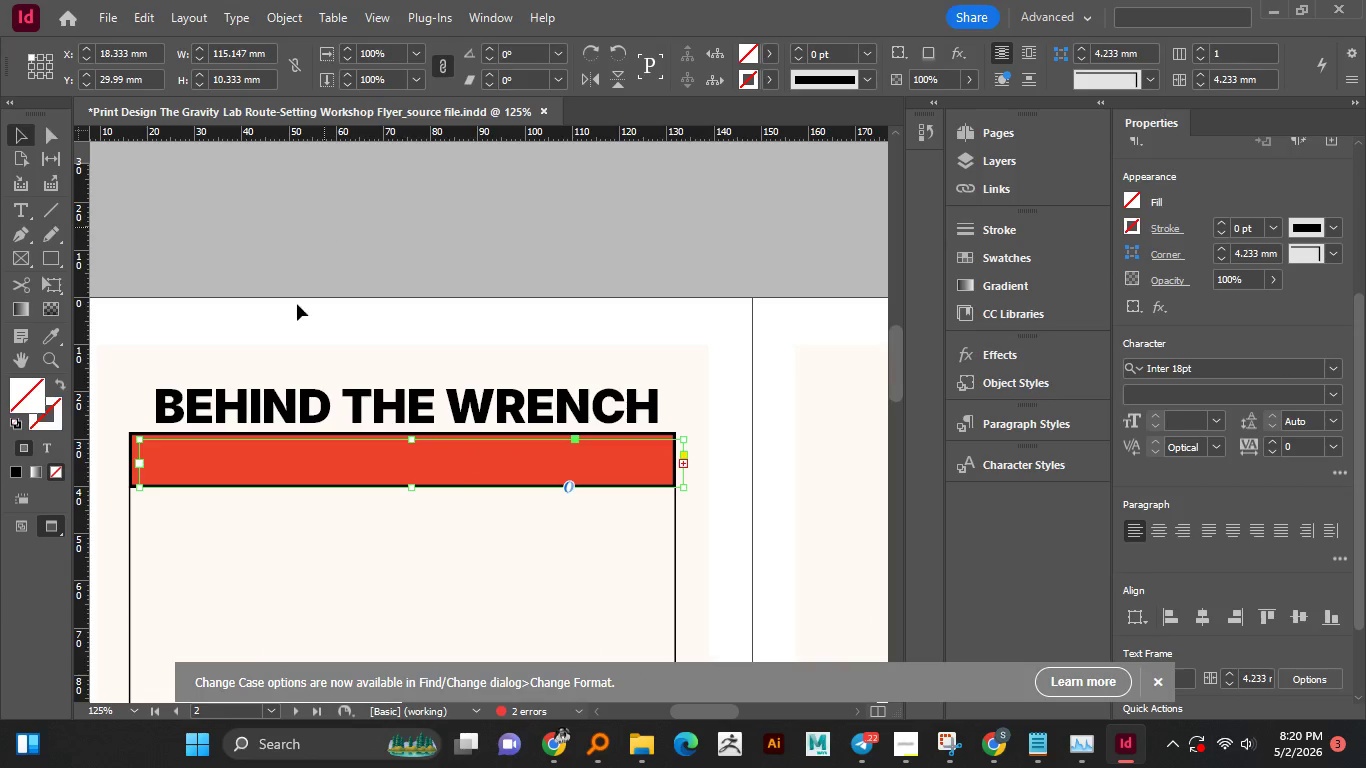 
left_click([324, 227])
 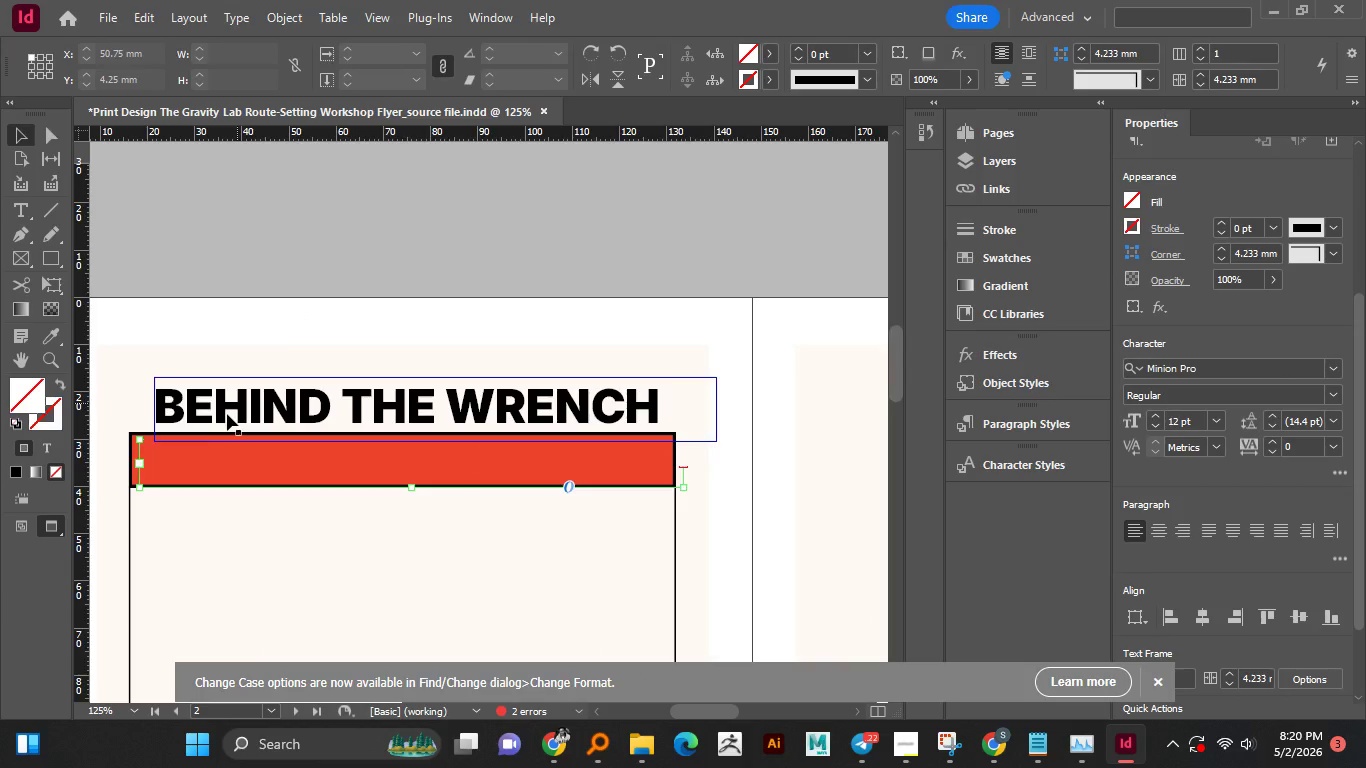 
key(Enter)
 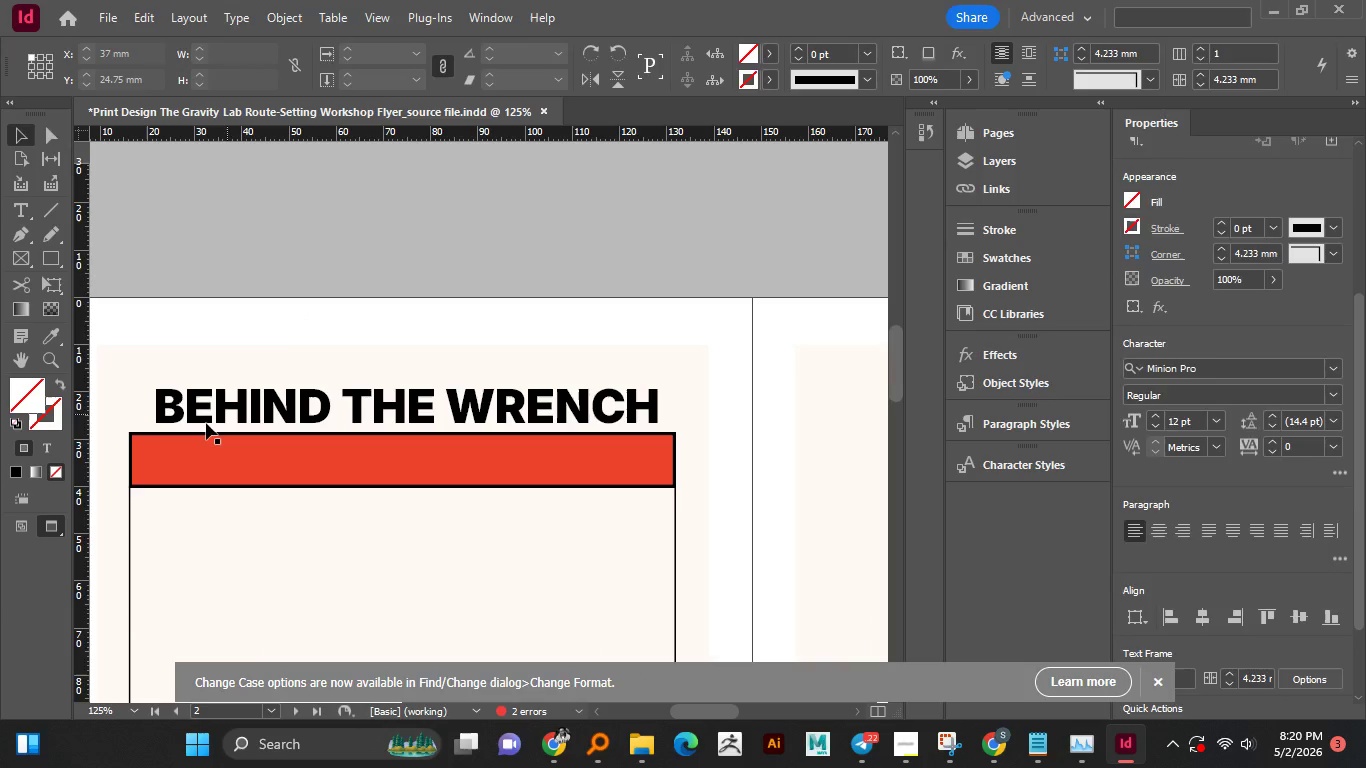 
hold_key(key=Enter, duration=0.86)
 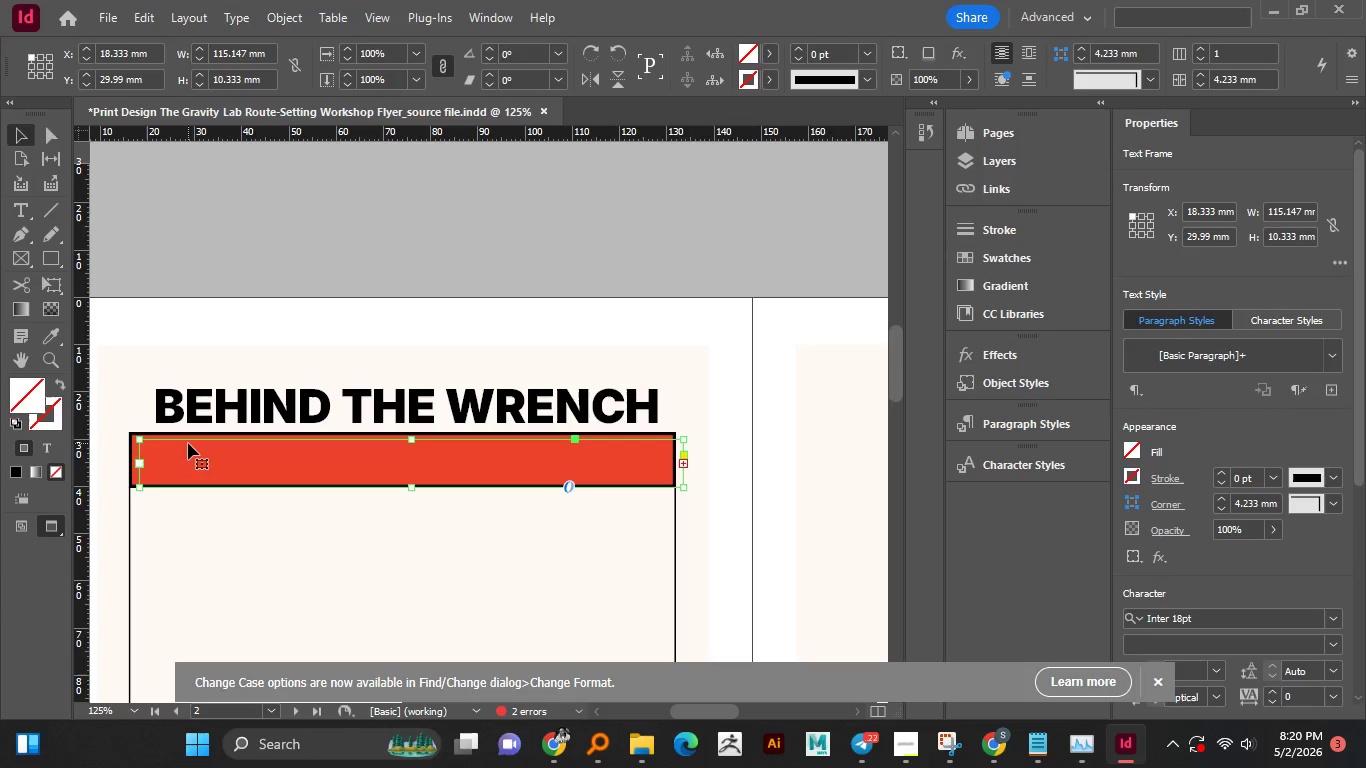 
hold_key(key=Enter, duration=0.95)
 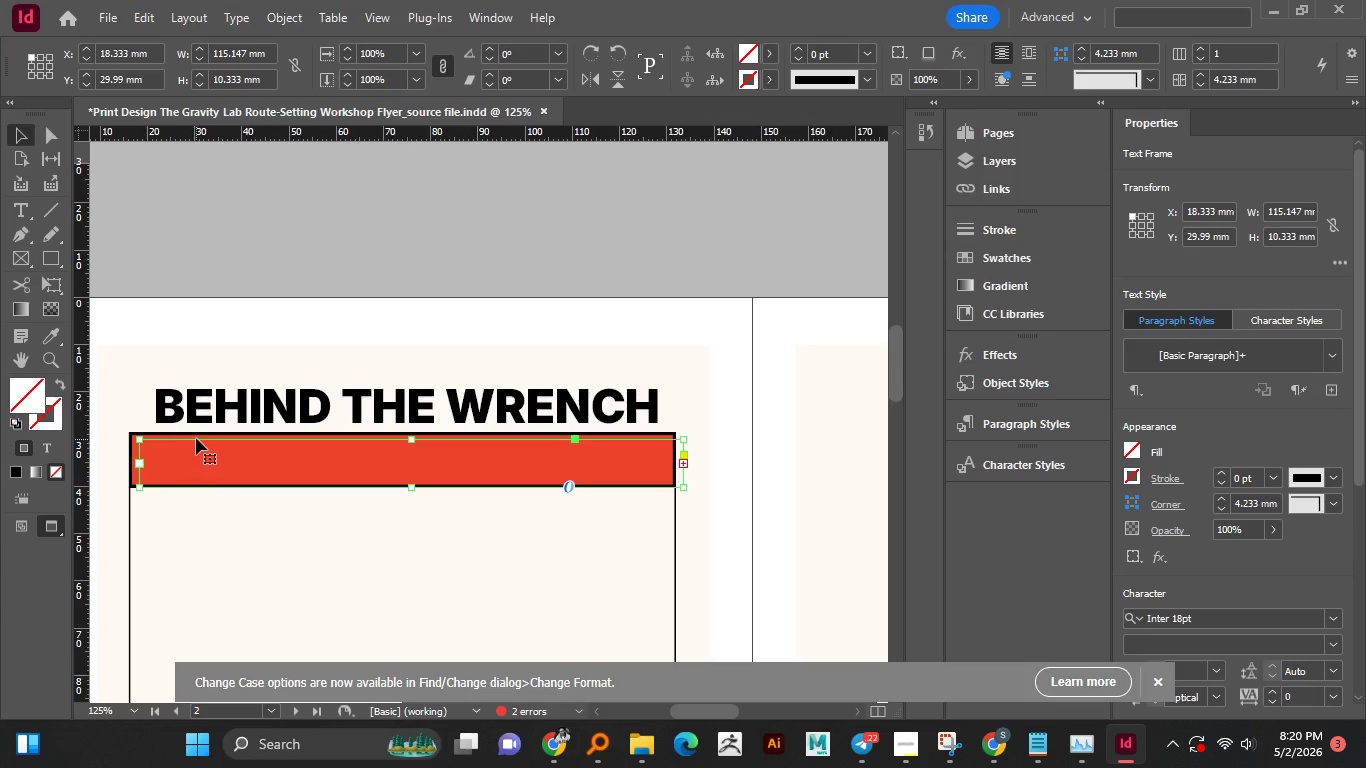 
key(Enter)
 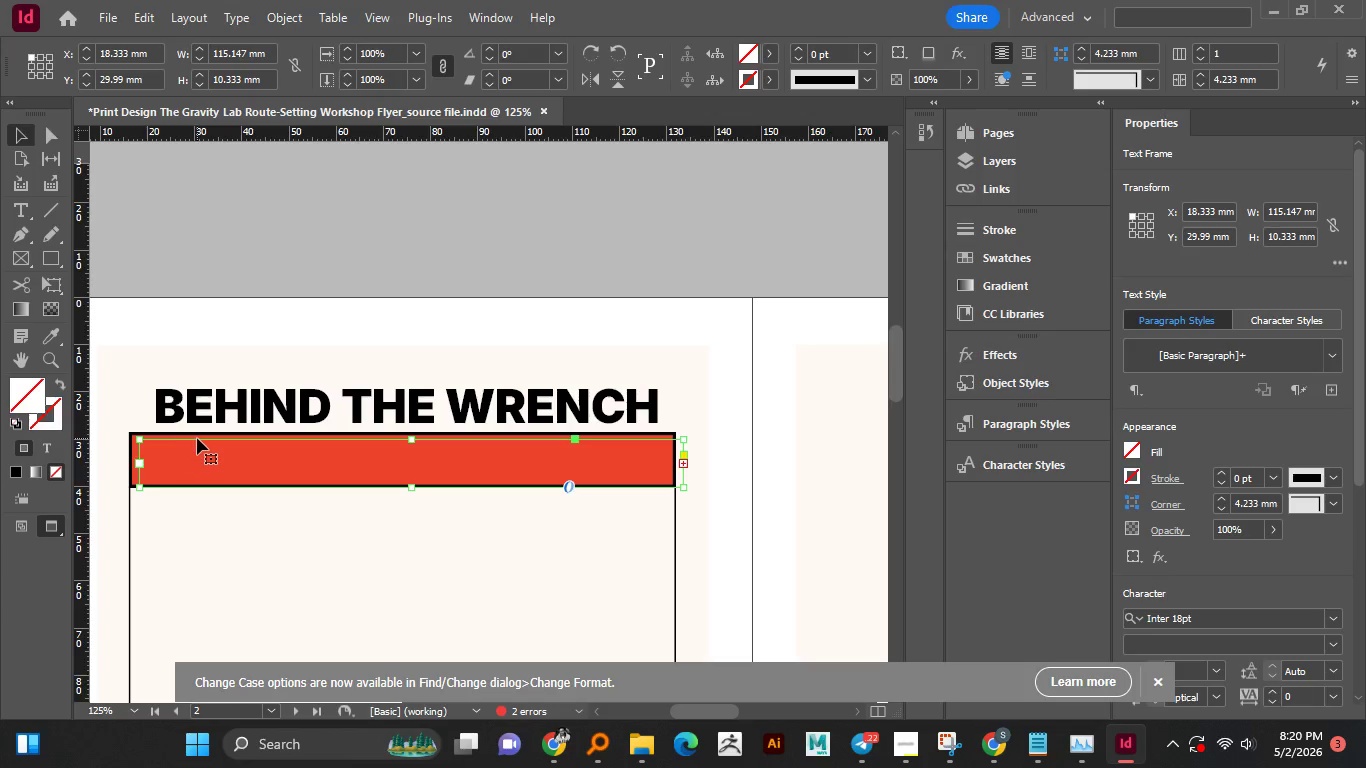 
key(Enter)
 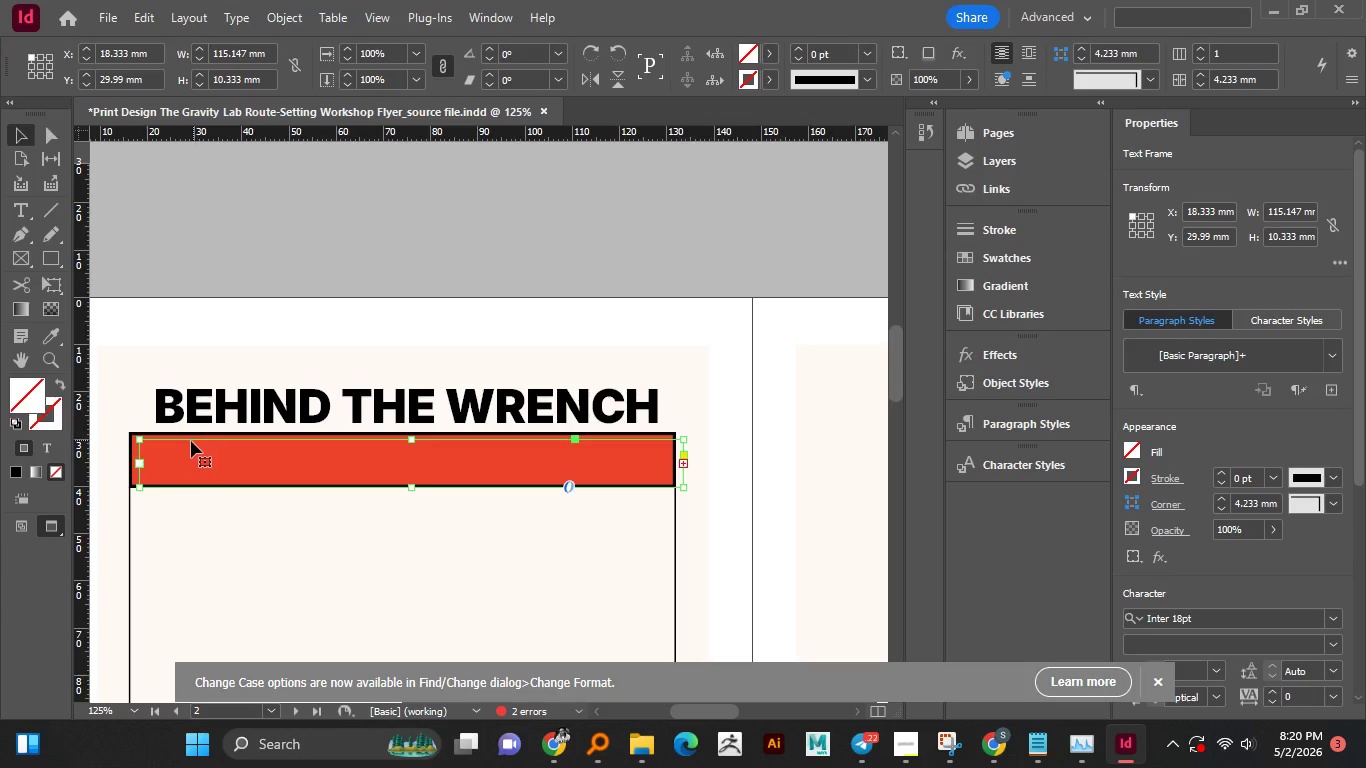 
hold_key(key=Enter, duration=1.53)
 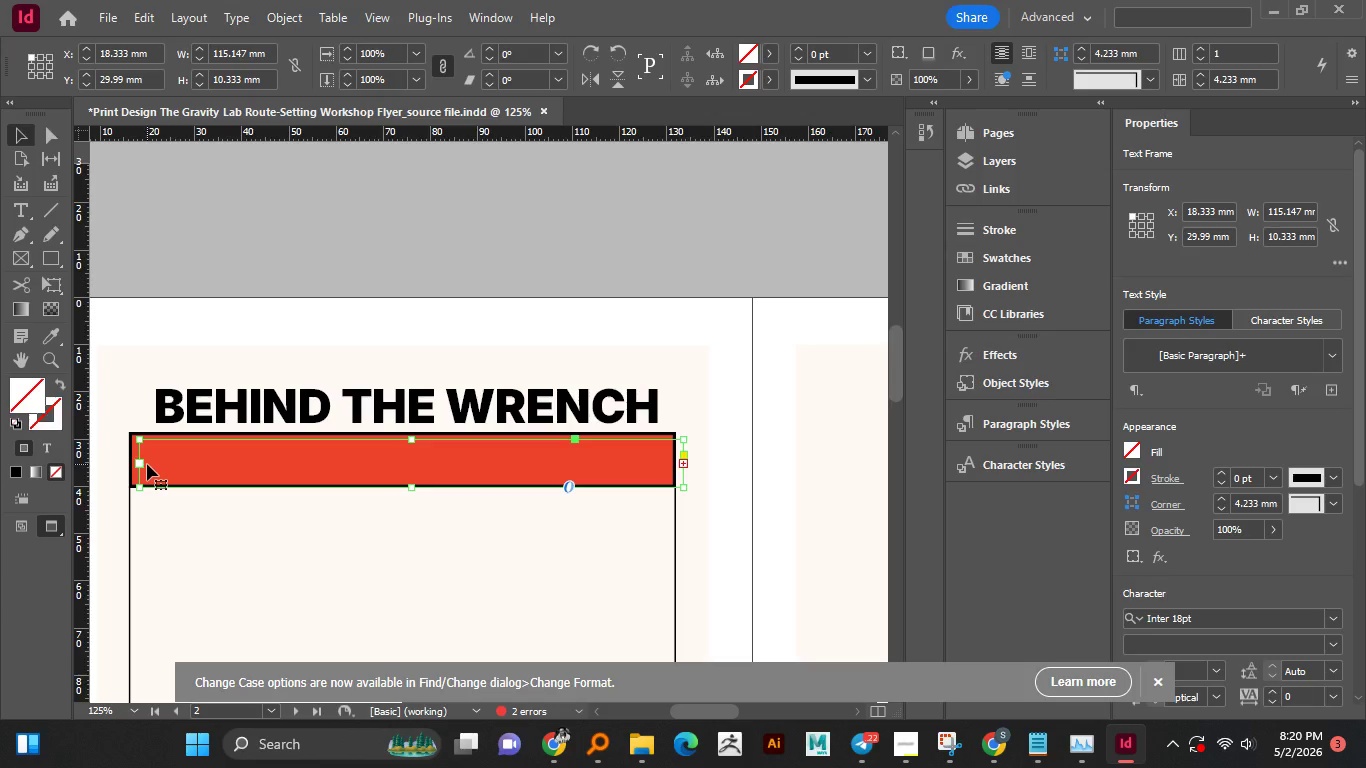 
hold_key(key=Enter, duration=14.34)
 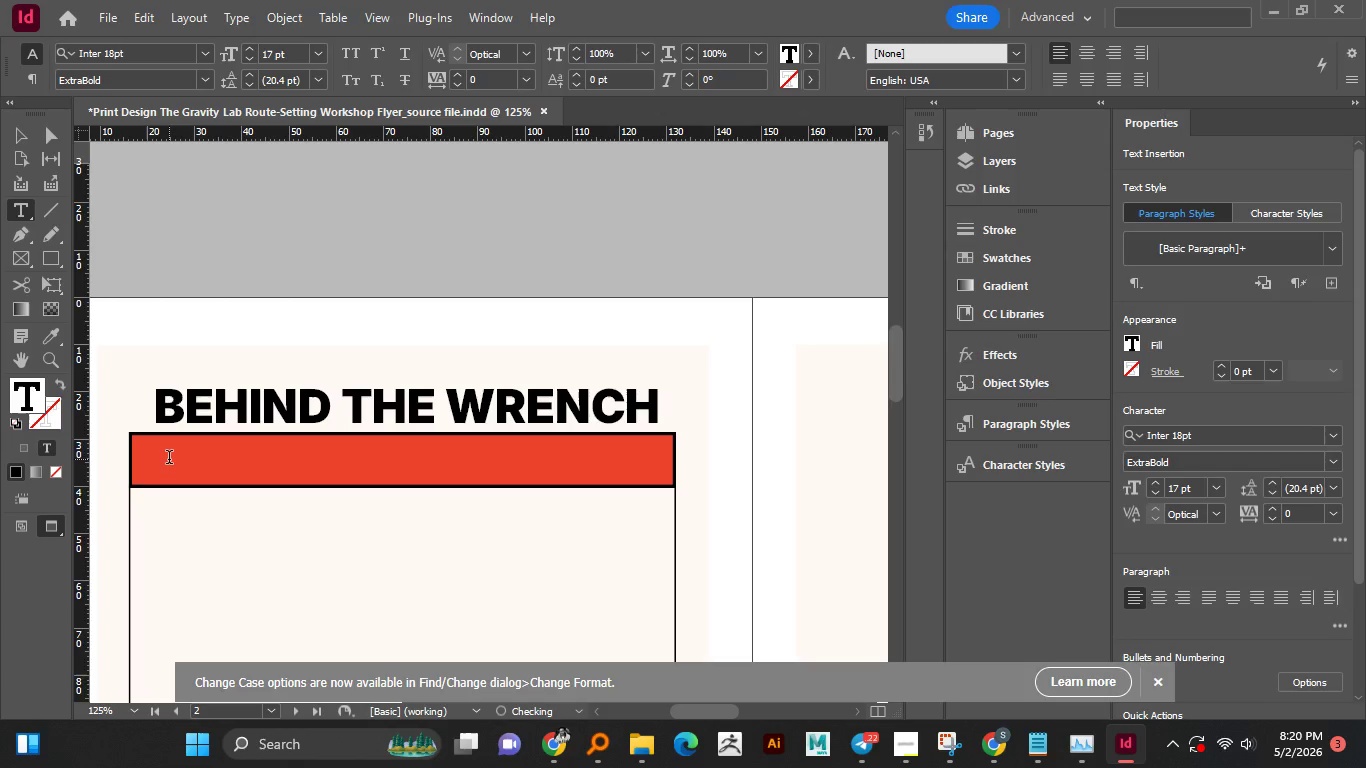 
hold_key(key=ControlLeft, duration=0.56)
 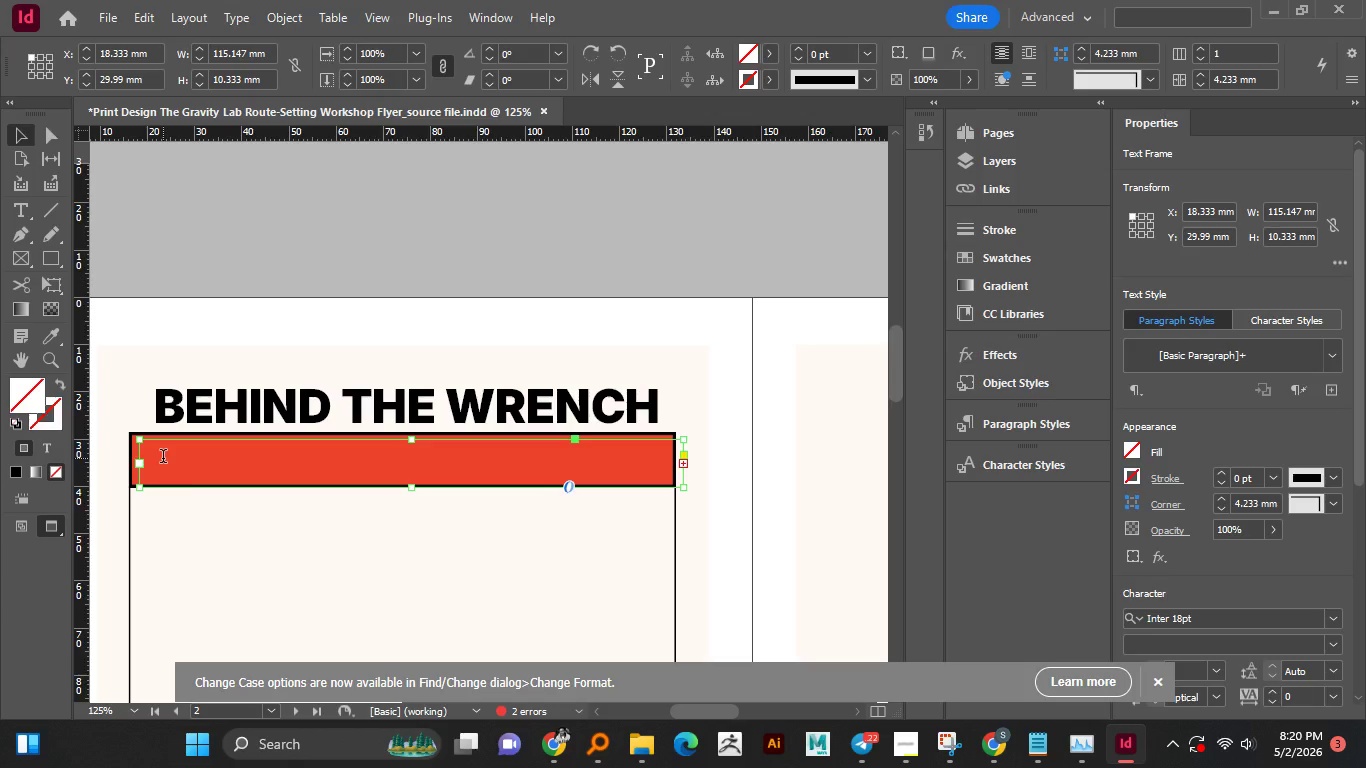 
double_click([163, 458])
 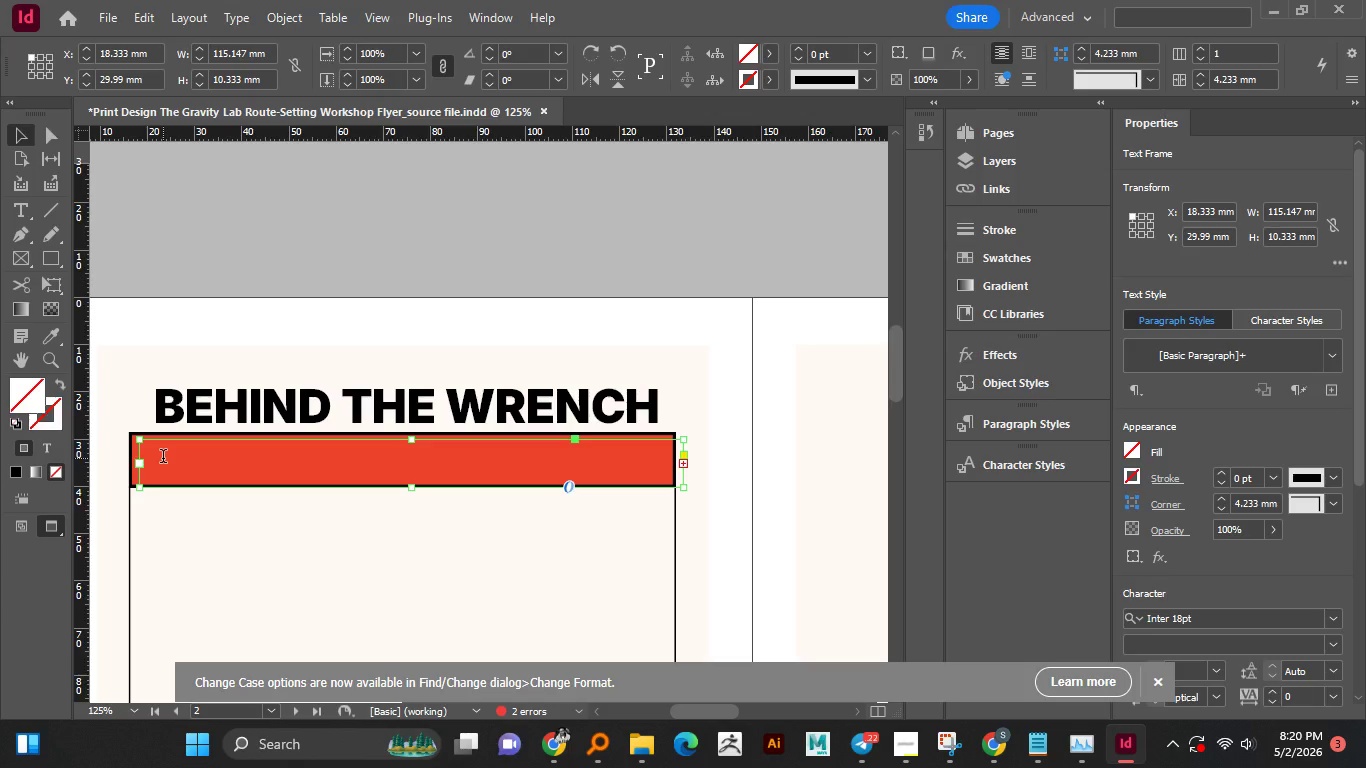 
key(Control+A)
 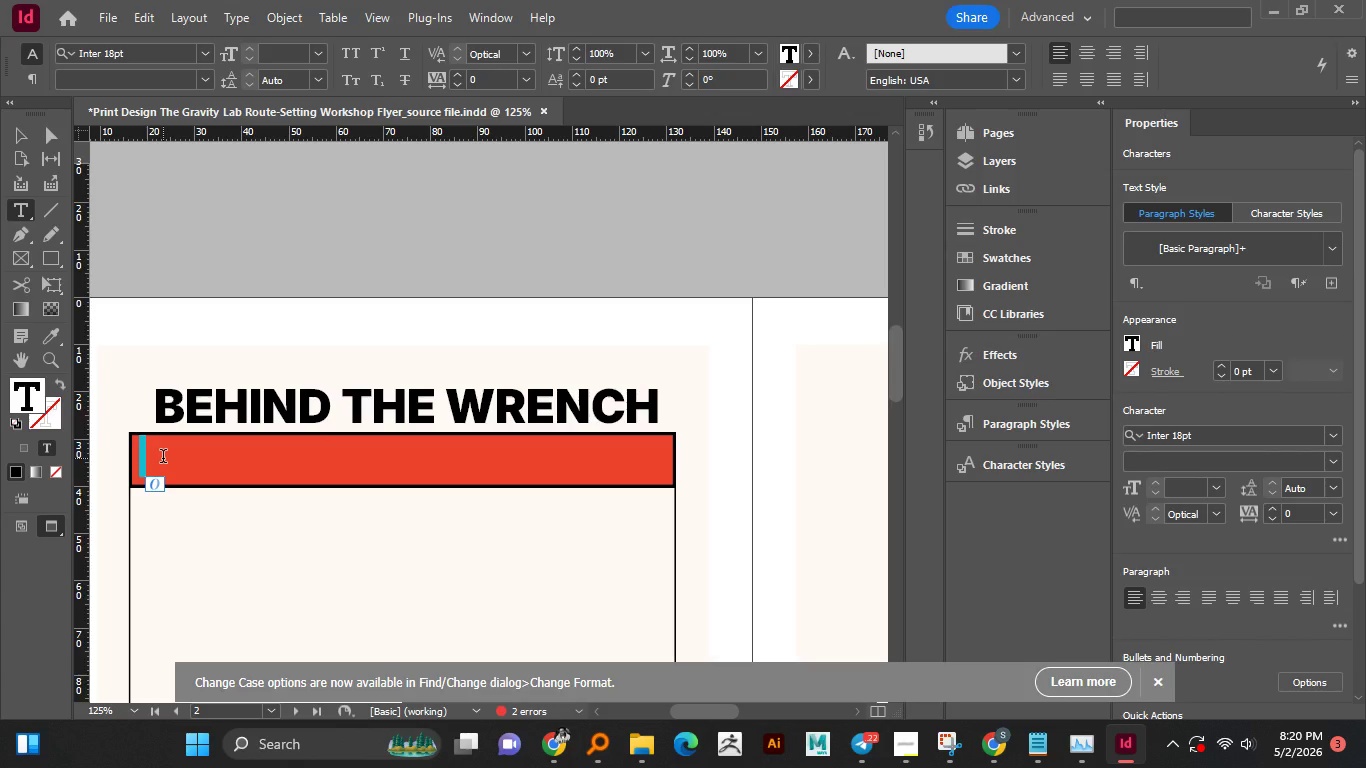 
key(Control+Z)
 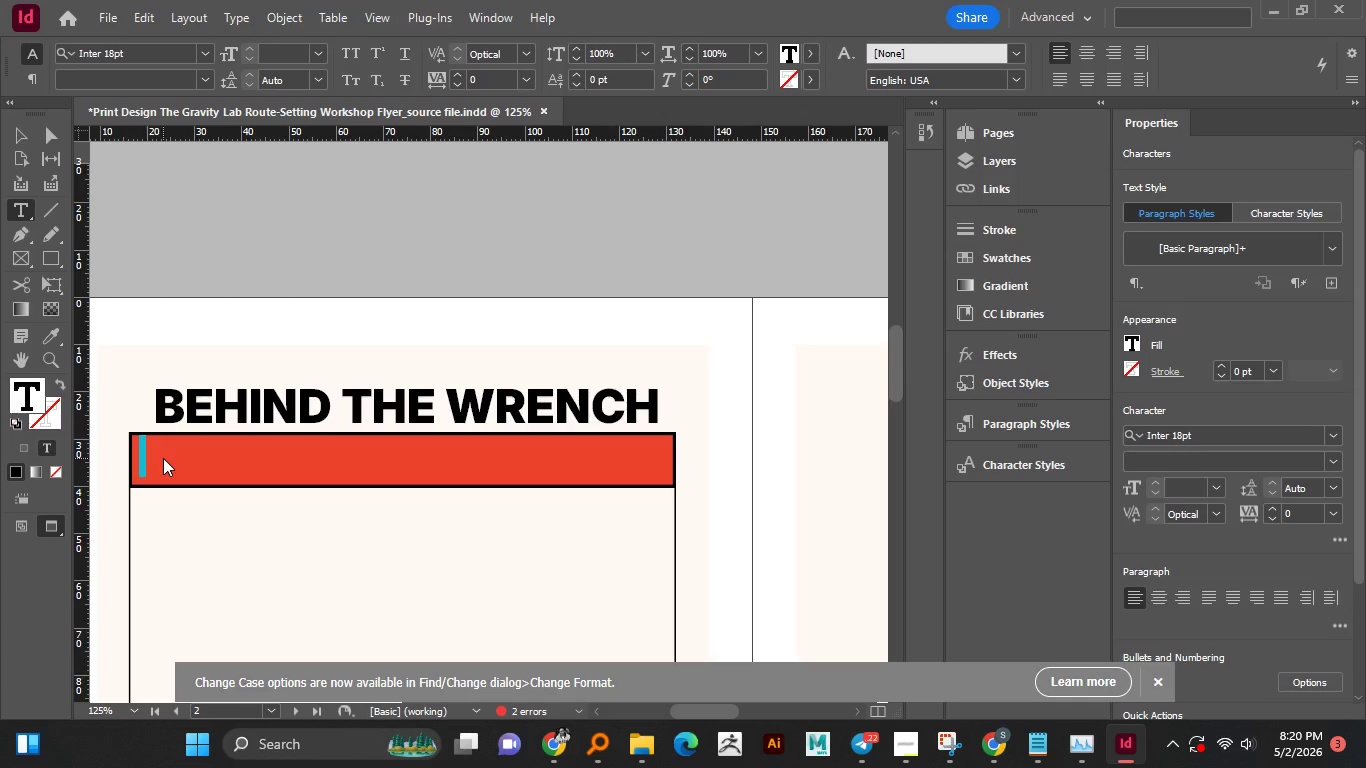 
key(Control+Z)
 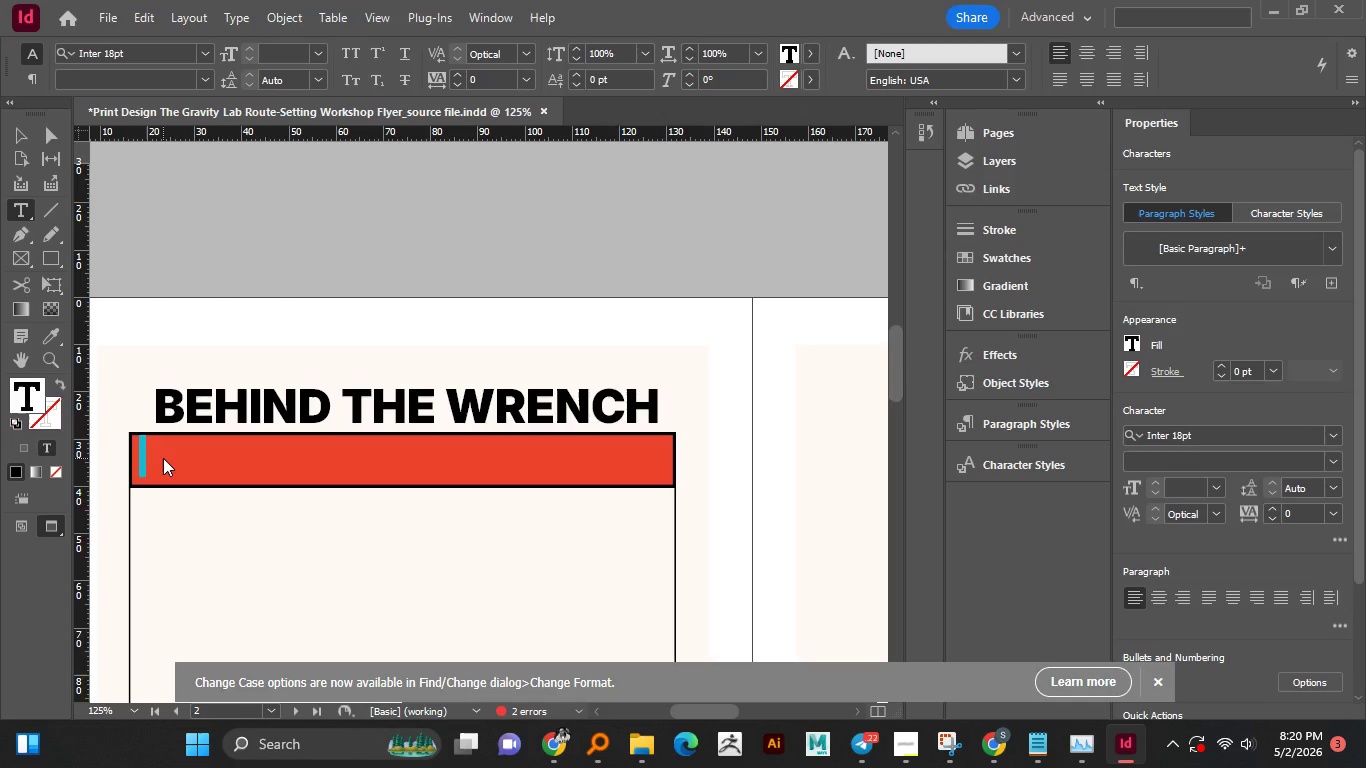 
key(Control+Z)
 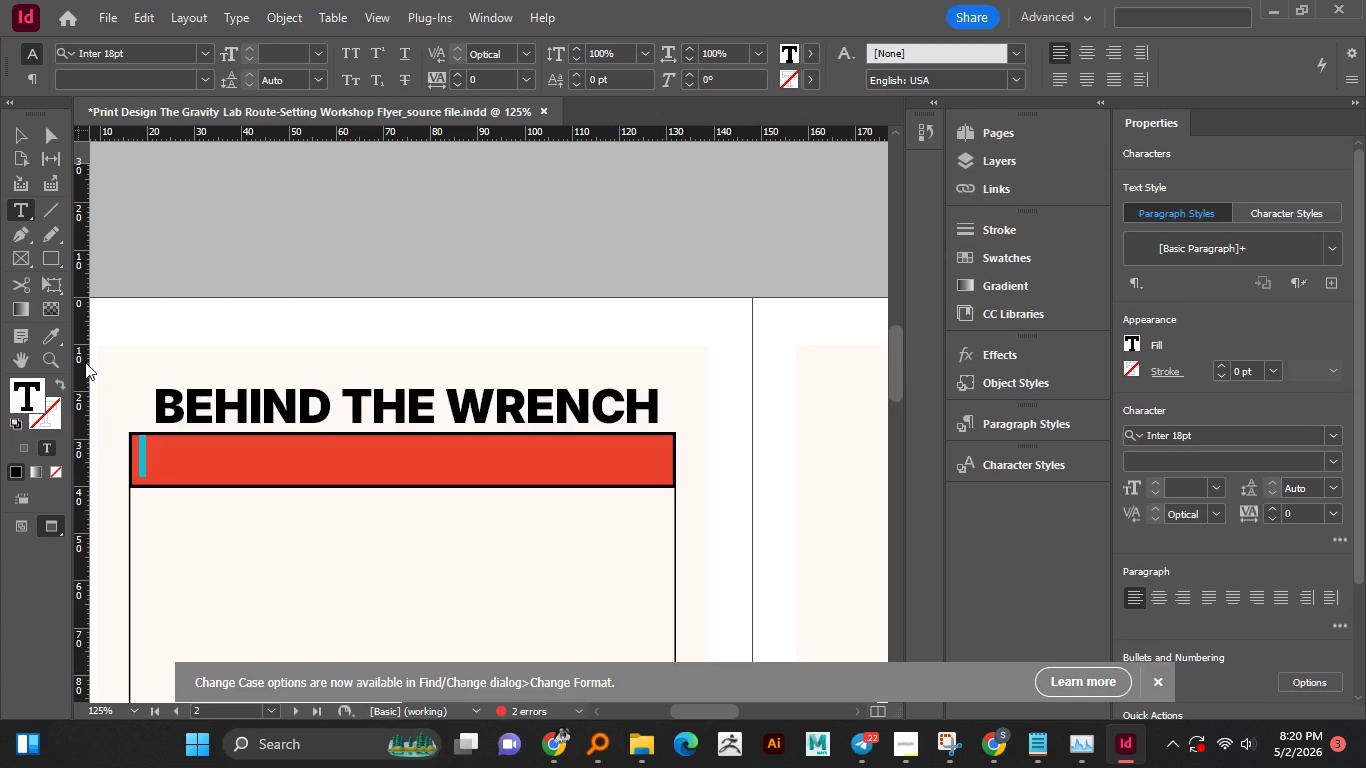 
hold_key(key=ControlLeft, duration=0.84)
 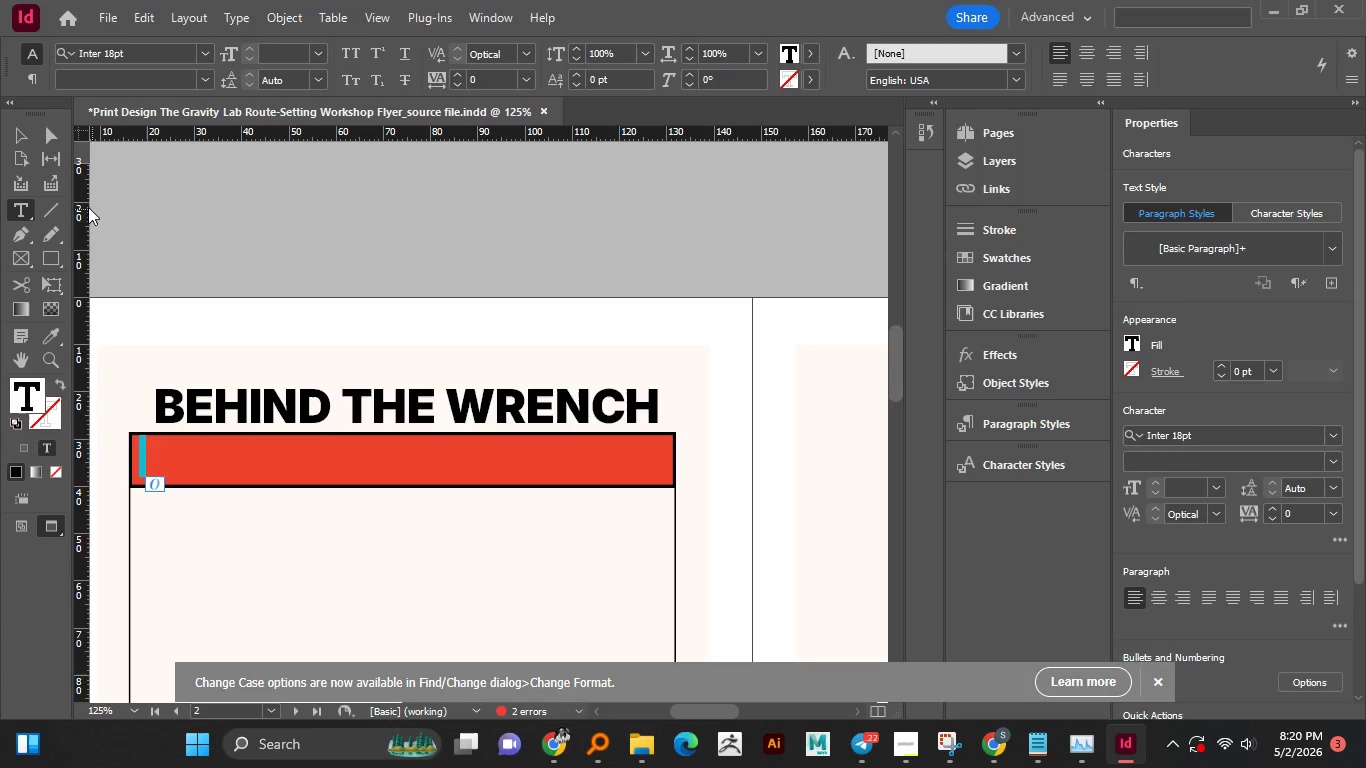 
key(A)
 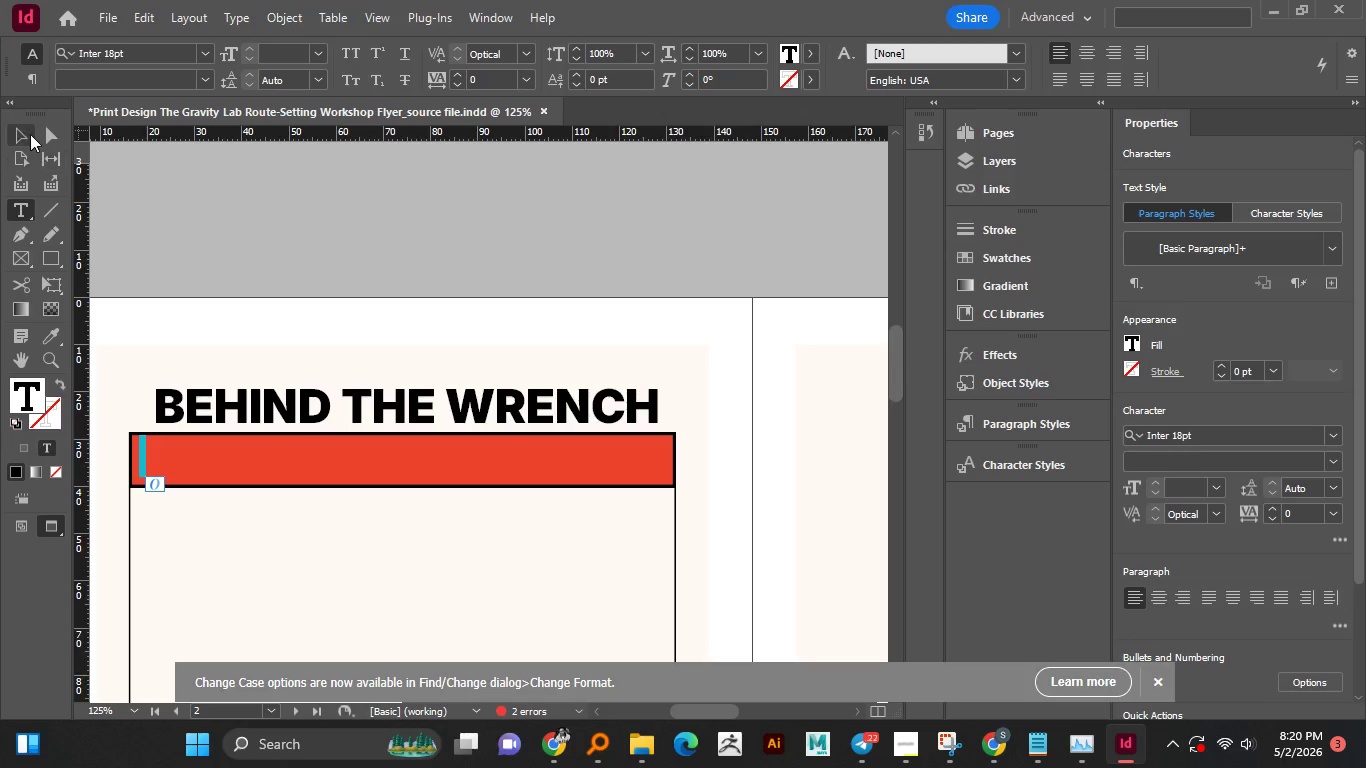 
left_click([29, 134])
 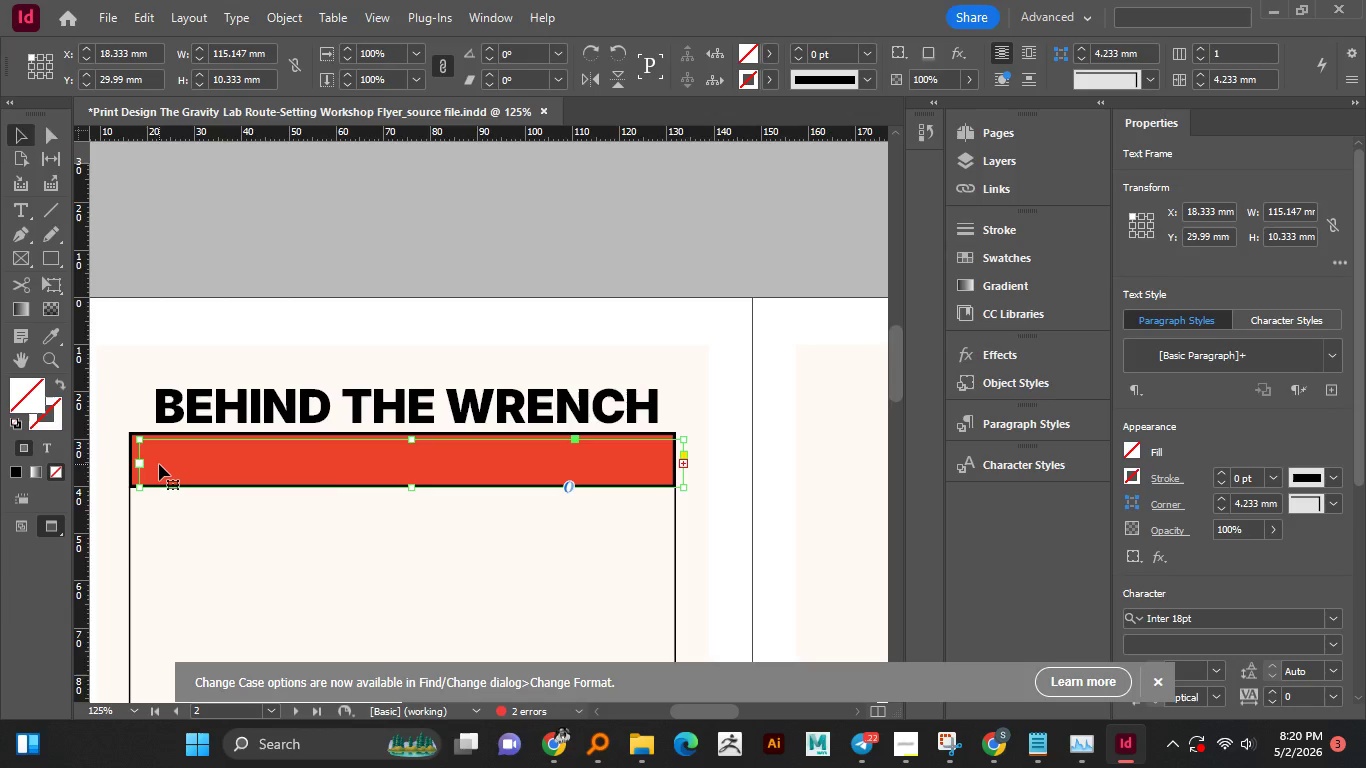 
double_click([159, 464])
 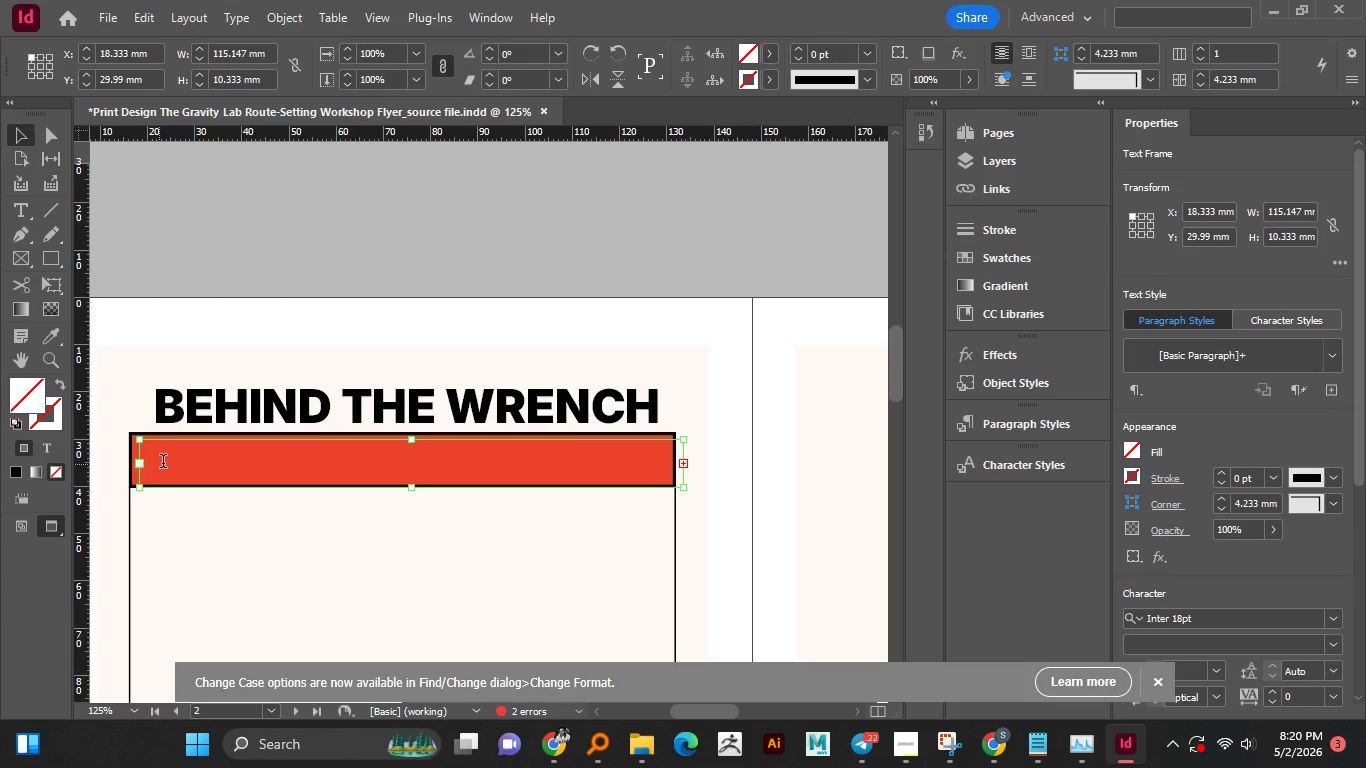 
left_click([164, 463])
 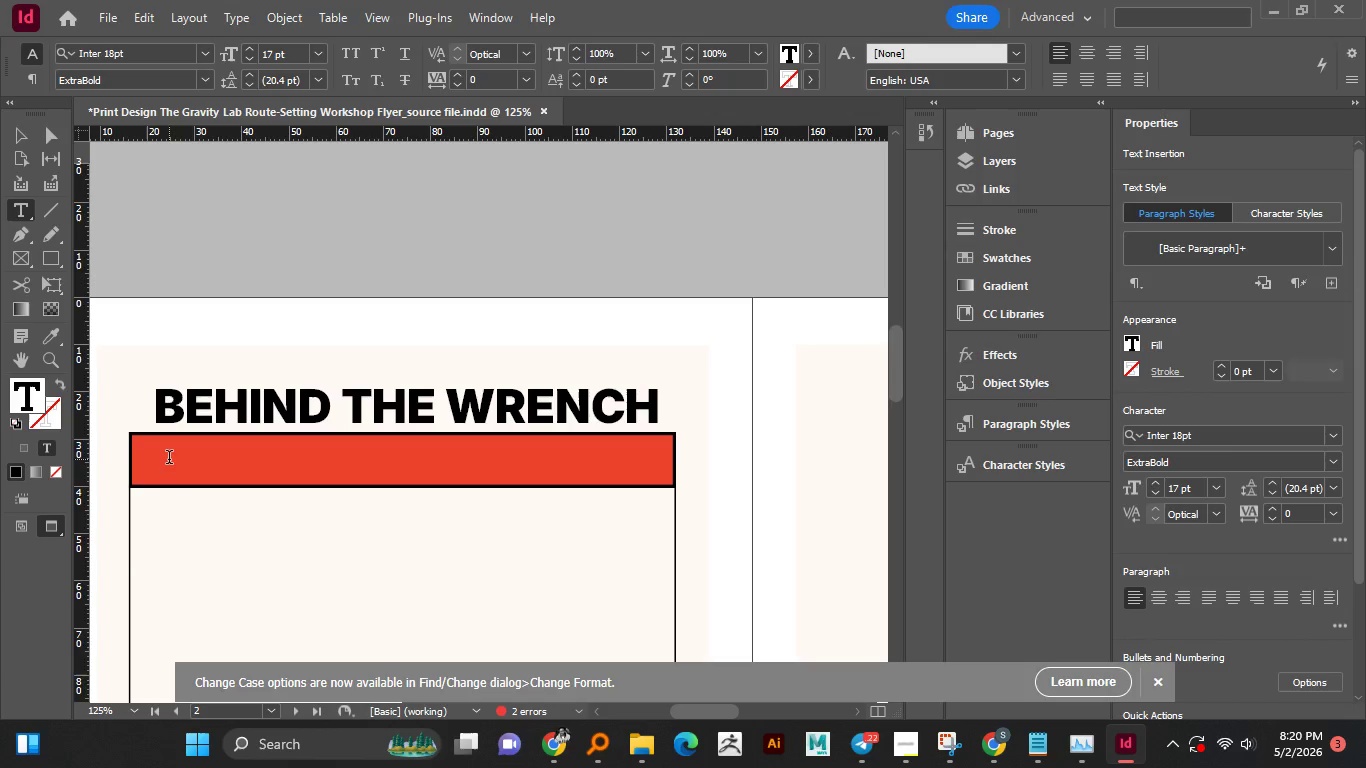 
hold_key(key=Enter, duration=1.38)
 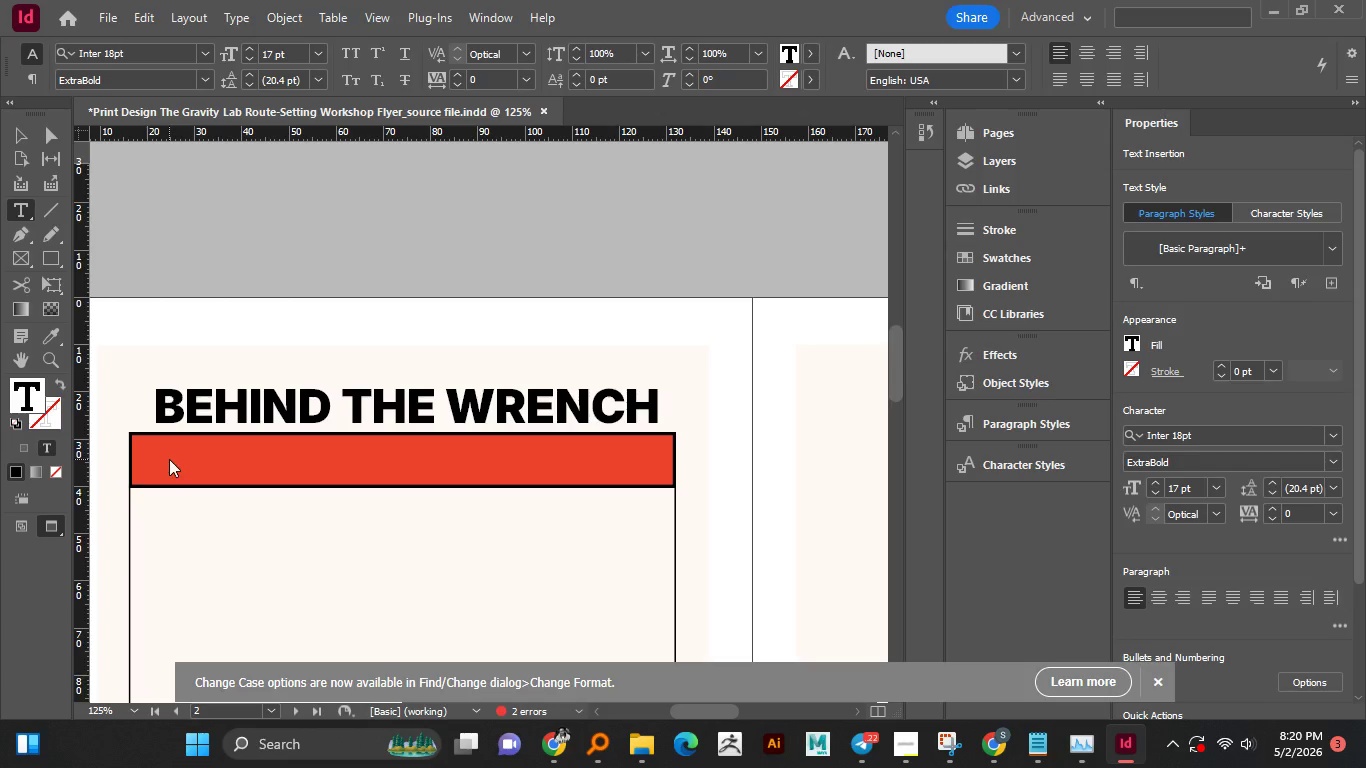 
key(Delete)
 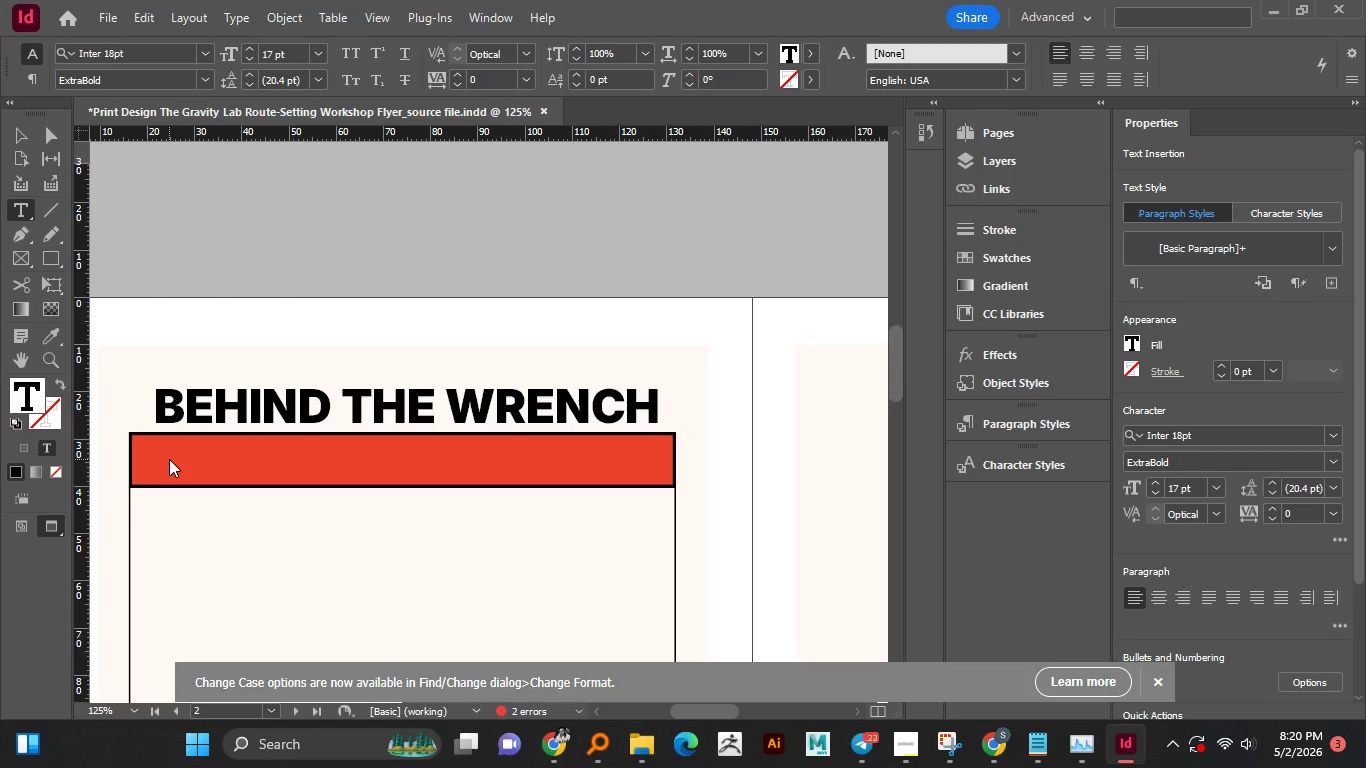 
key(Backspace)
 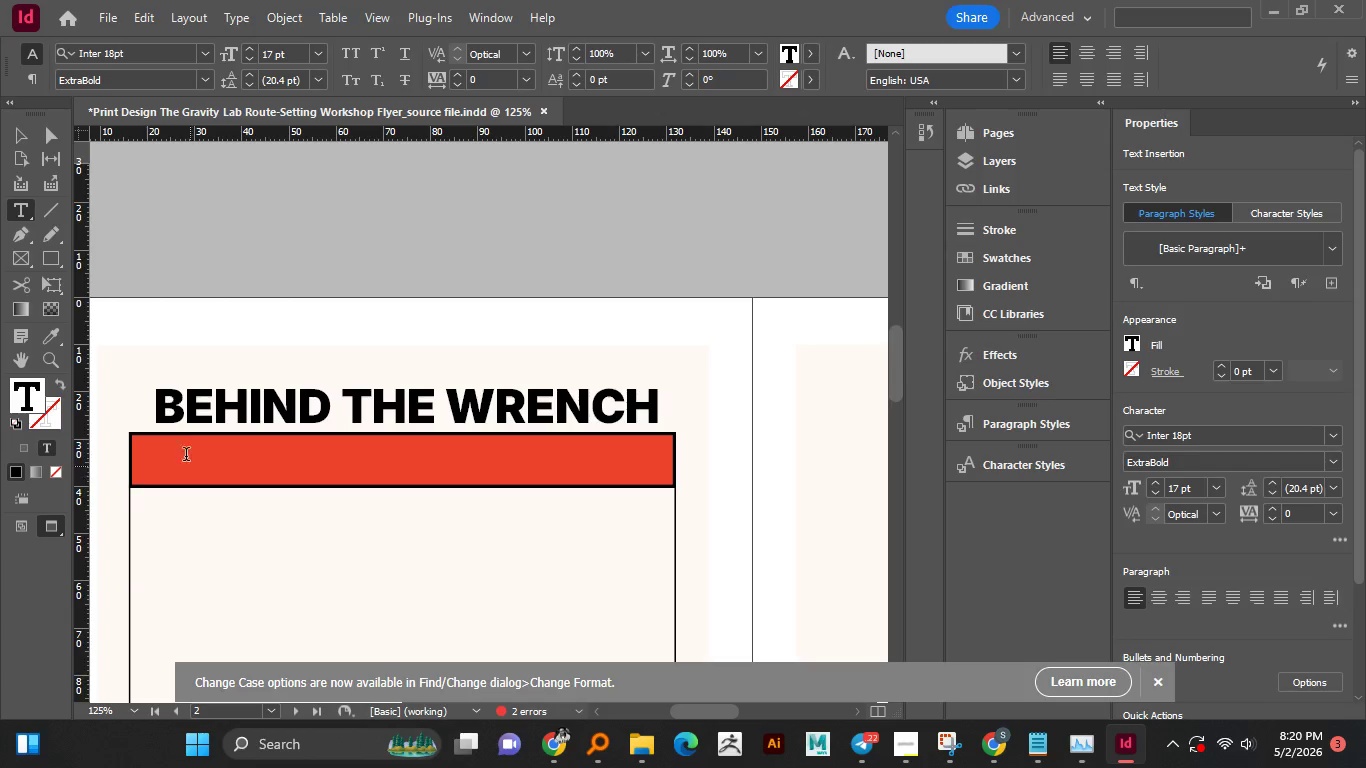 
left_click([183, 454])
 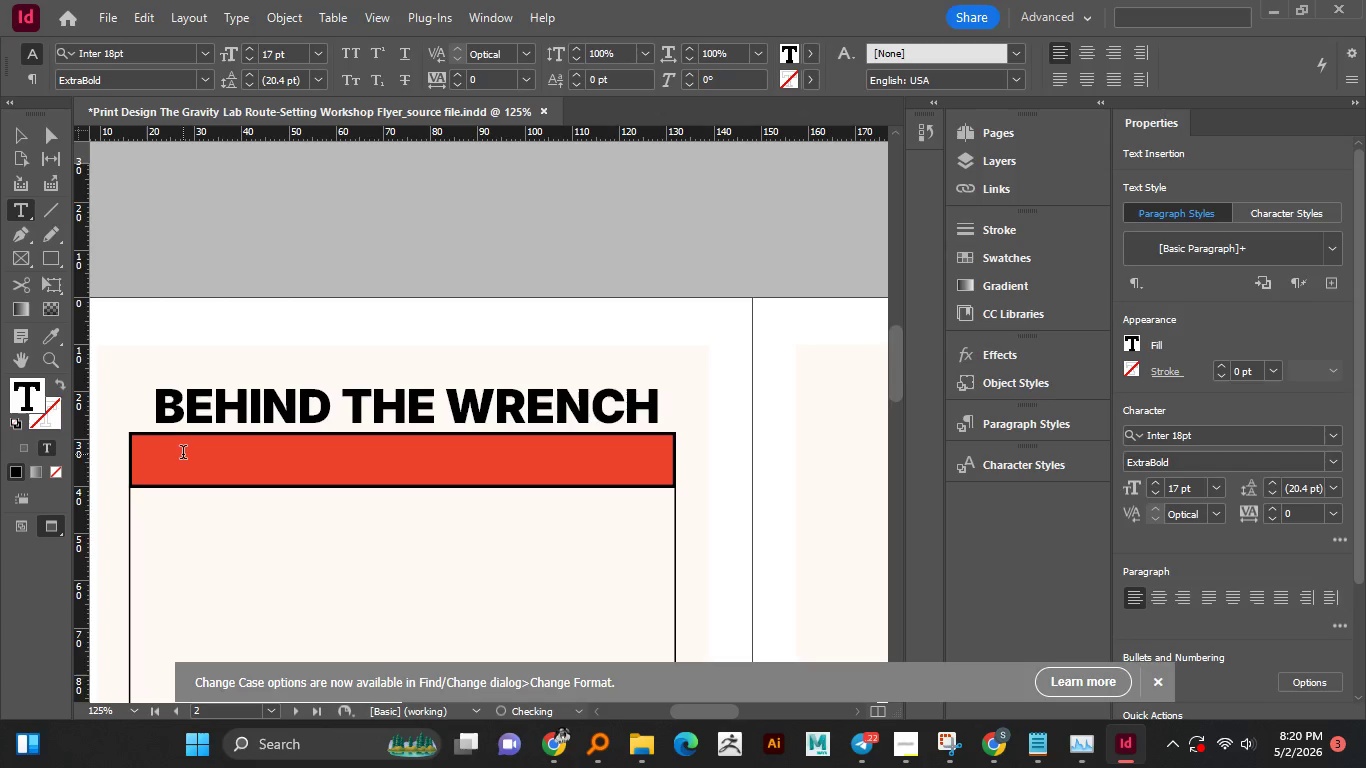 
hold_key(key=Enter, duration=1.25)
 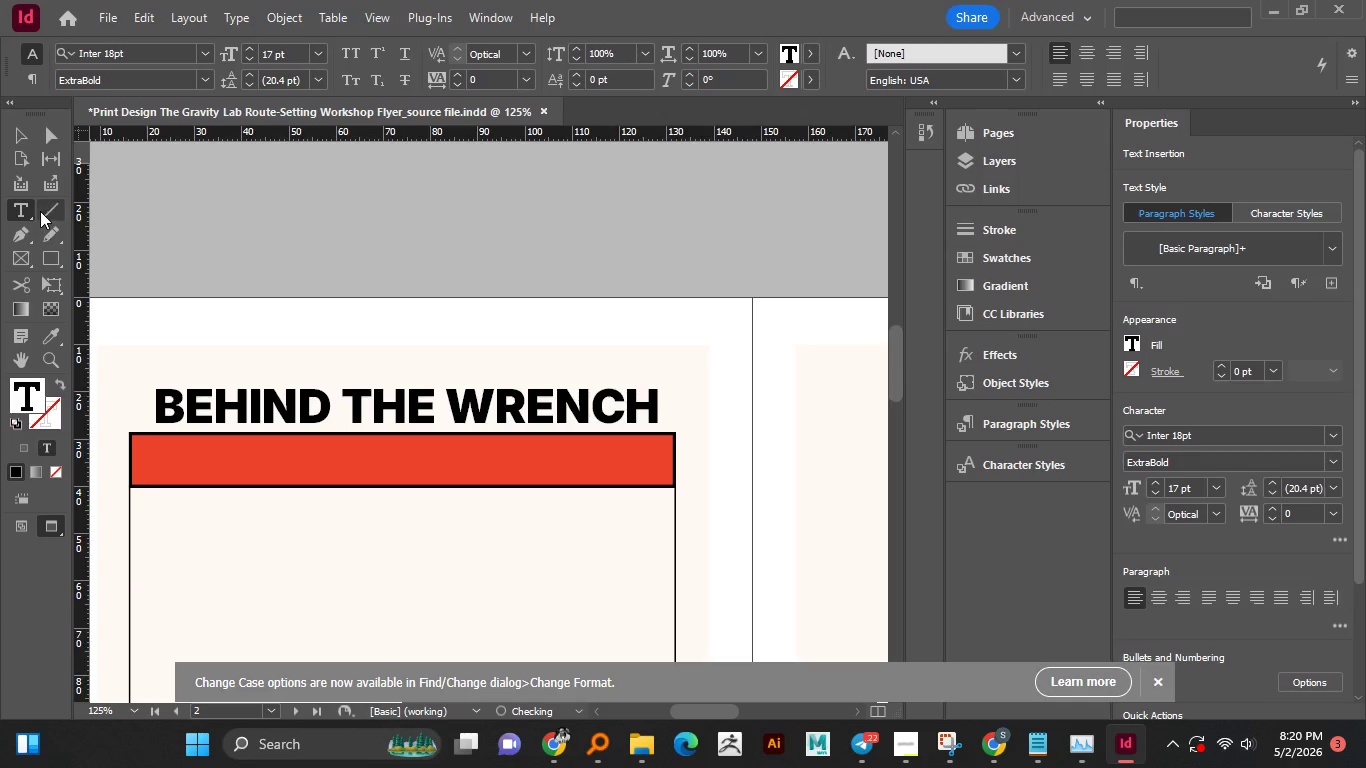 
key(Enter)
 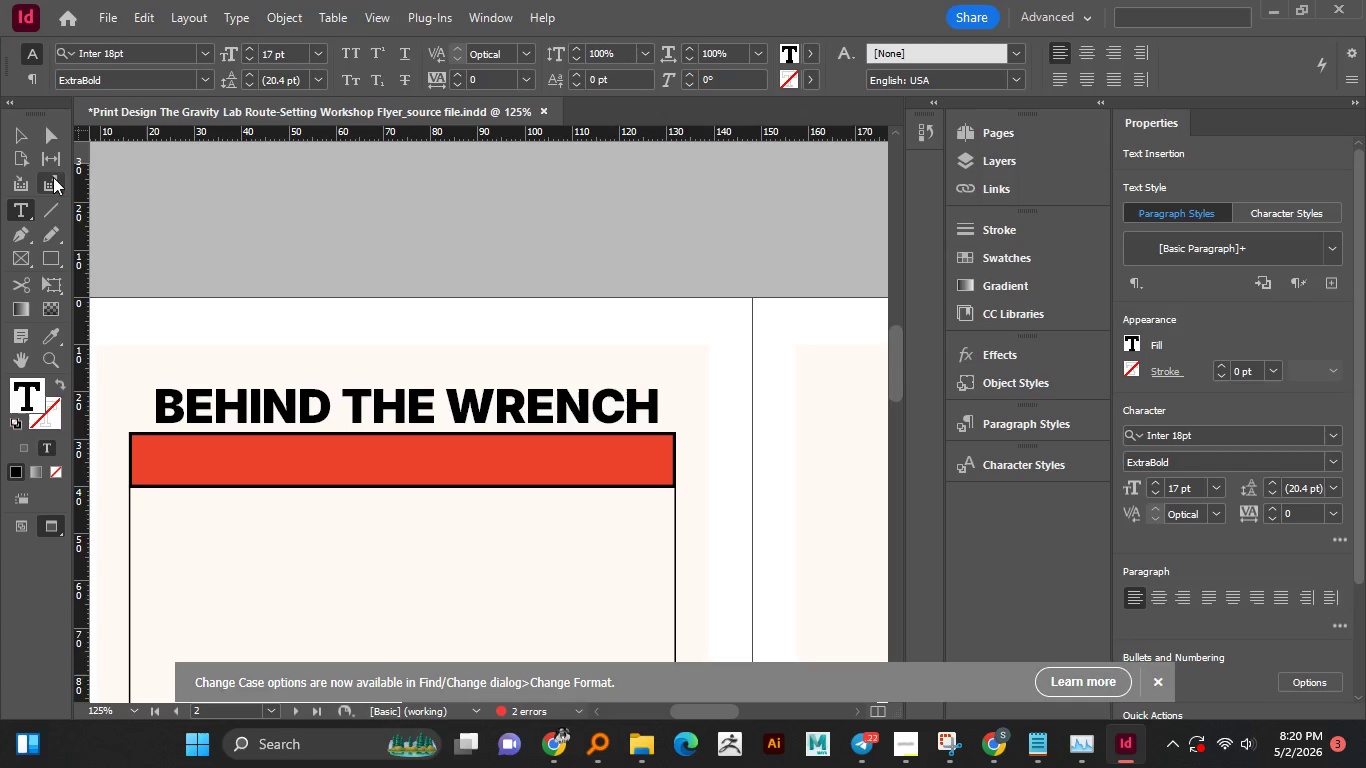 
hold_key(key=Enter, duration=0.59)
 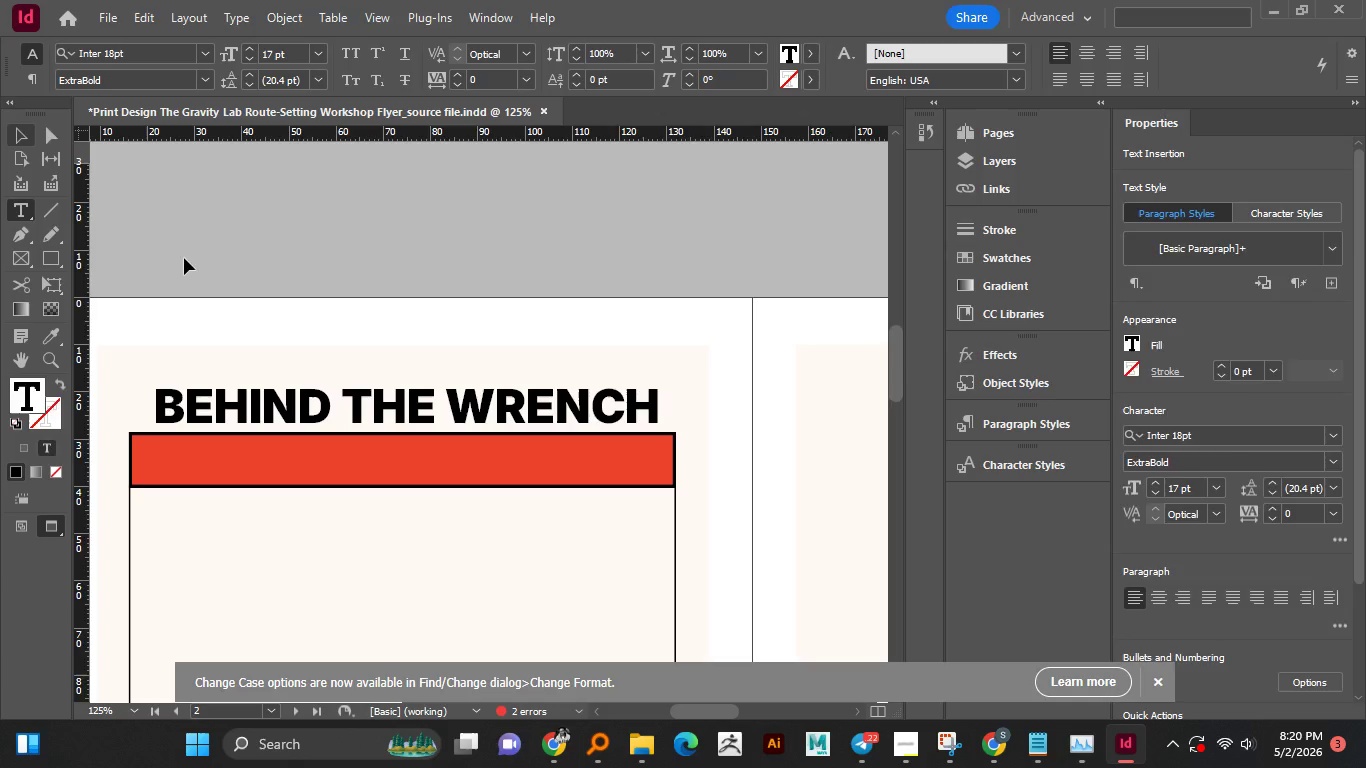 
hold_key(key=Enter, duration=20.17)
 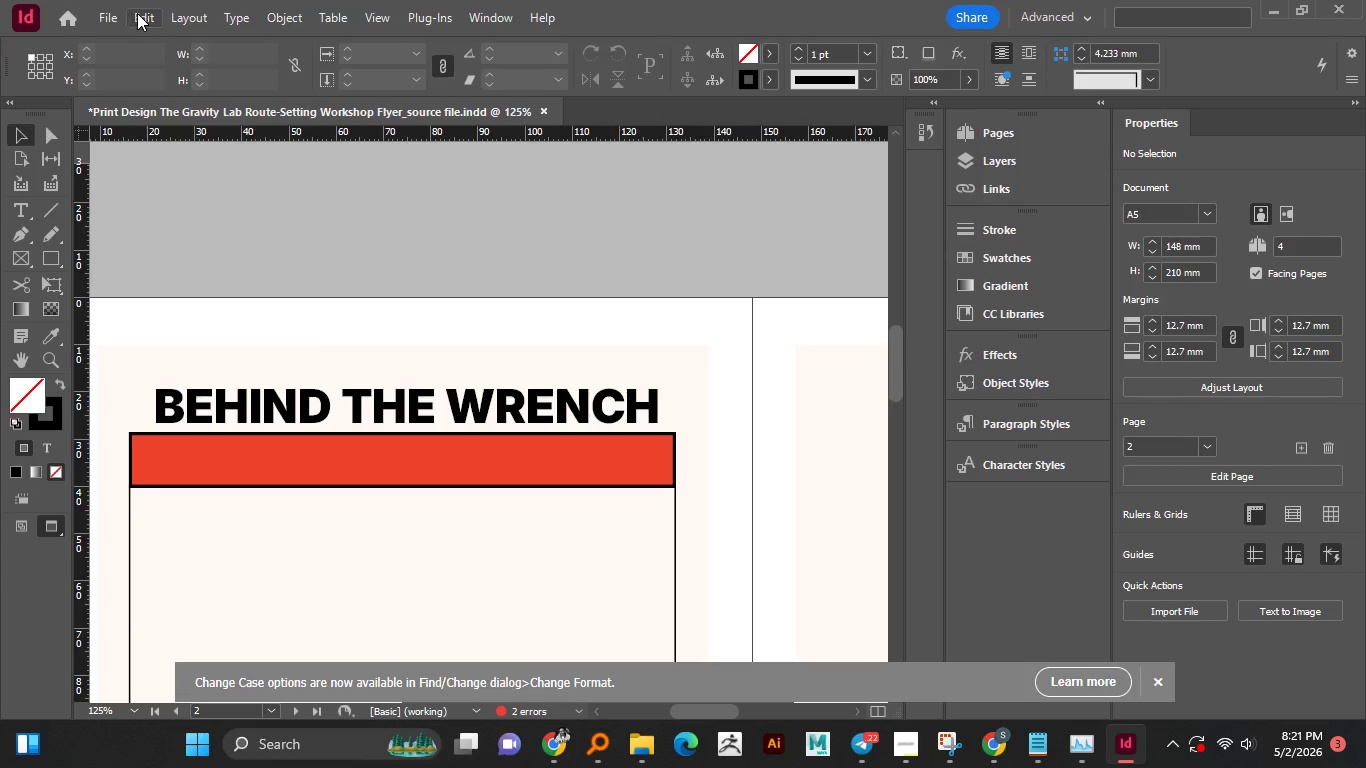 
key(Z)
 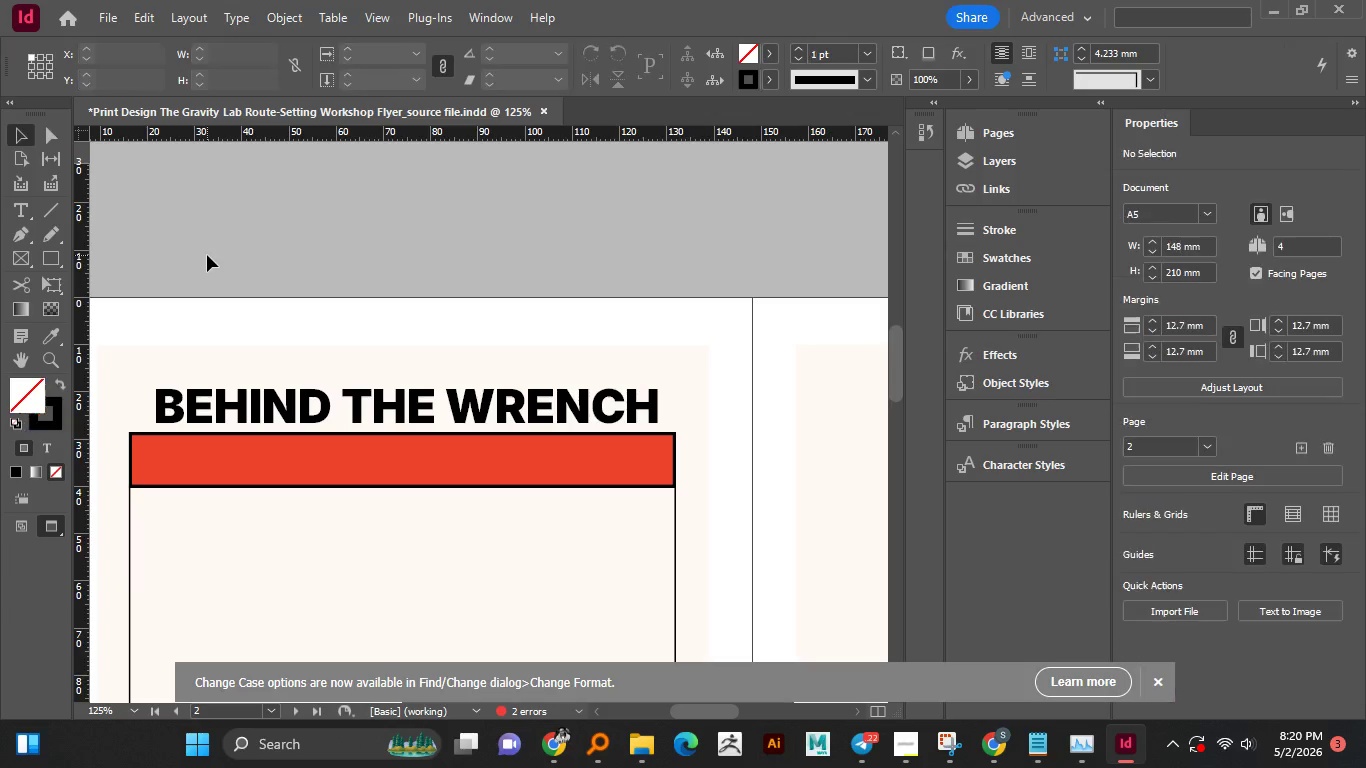 
key(Control+Z)
 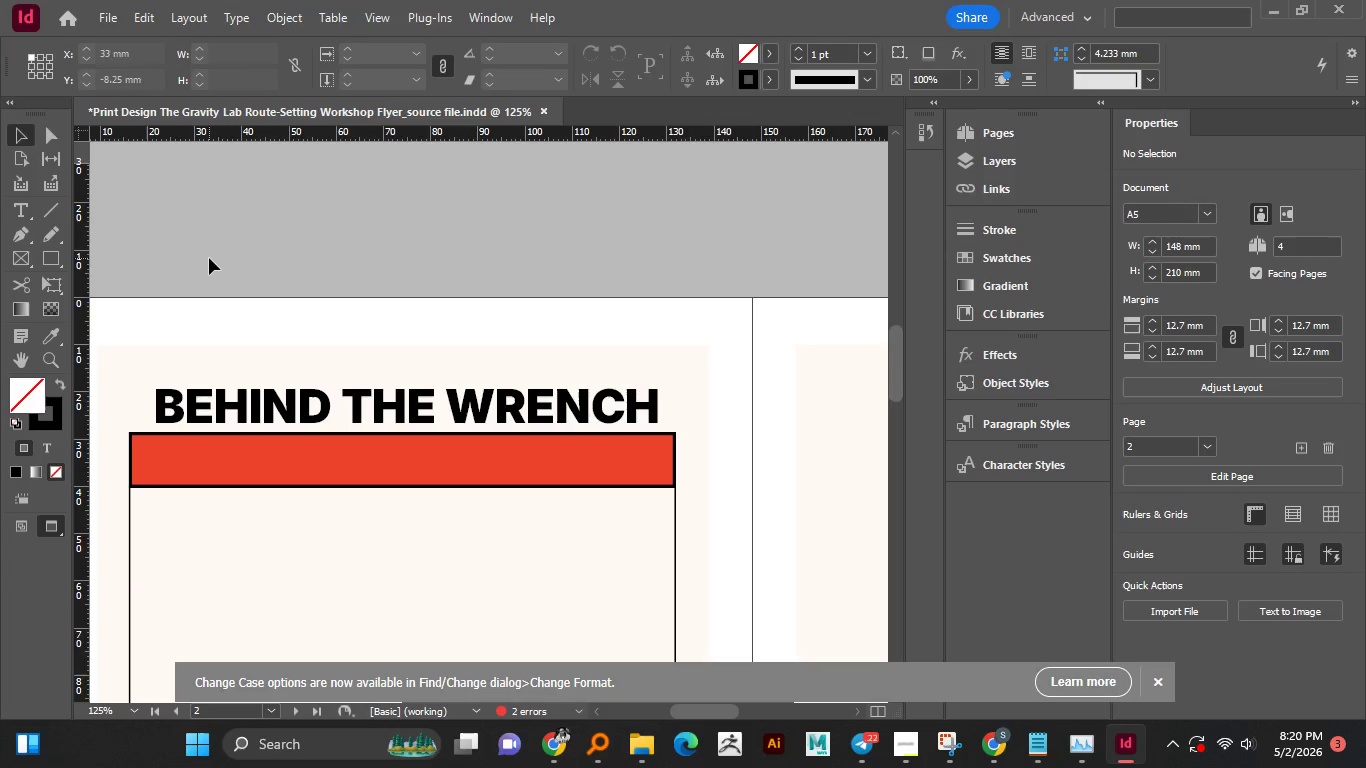 
key(Control+Z)
 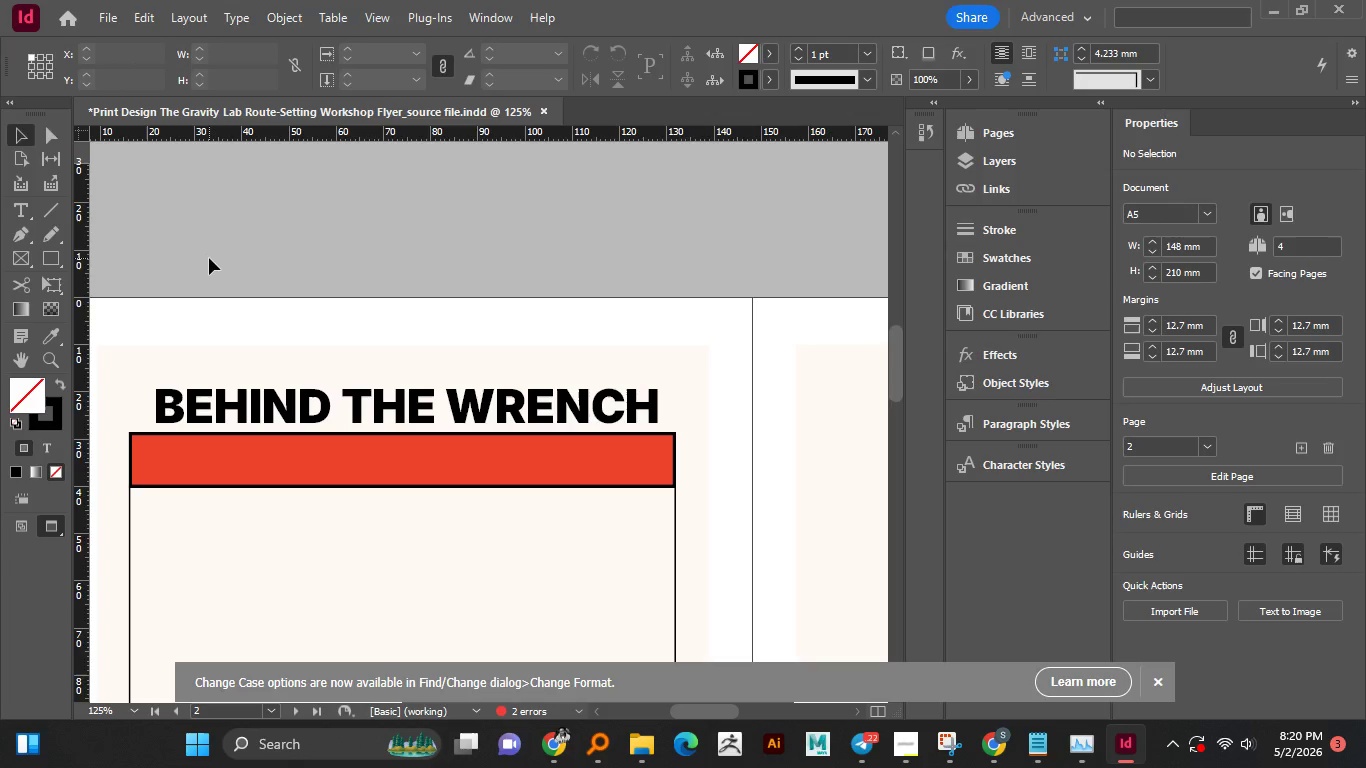 
key(Control+Z)
 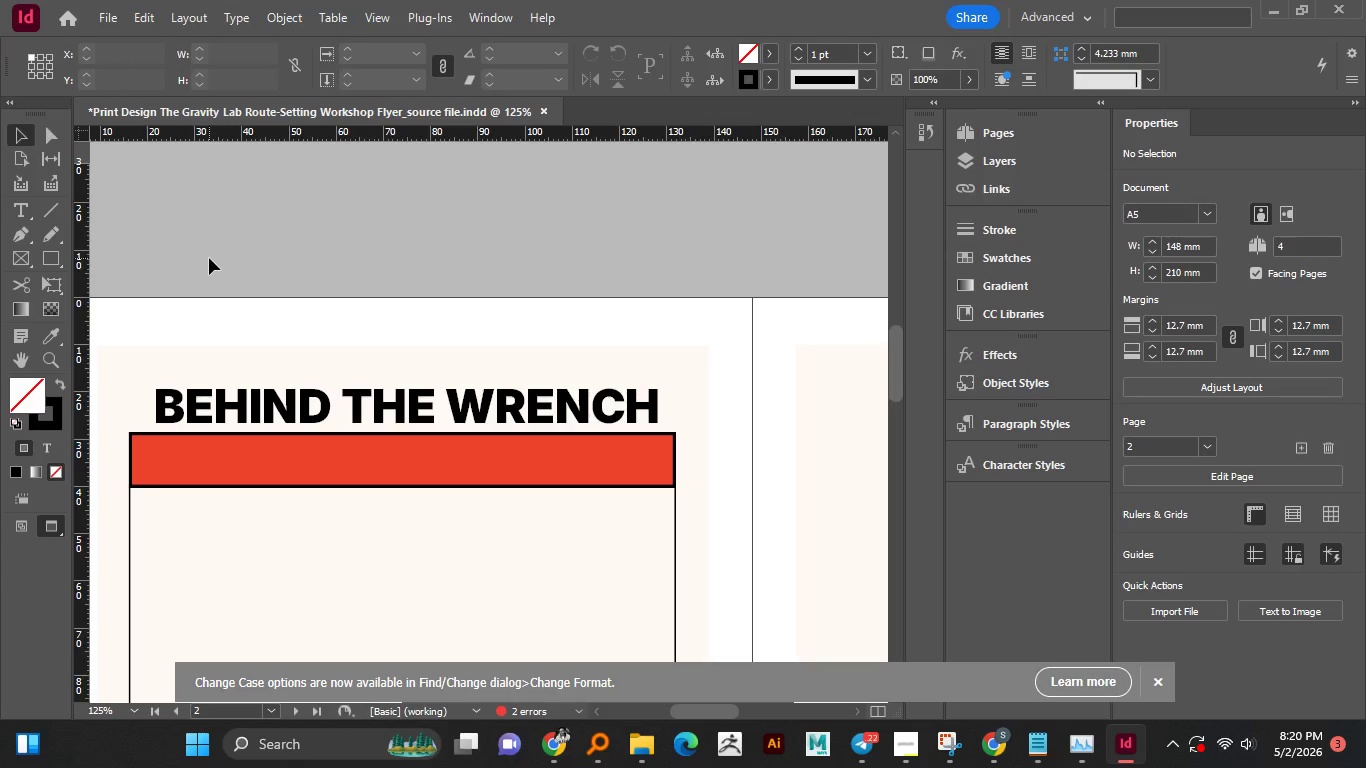 
key(Control+Z)
 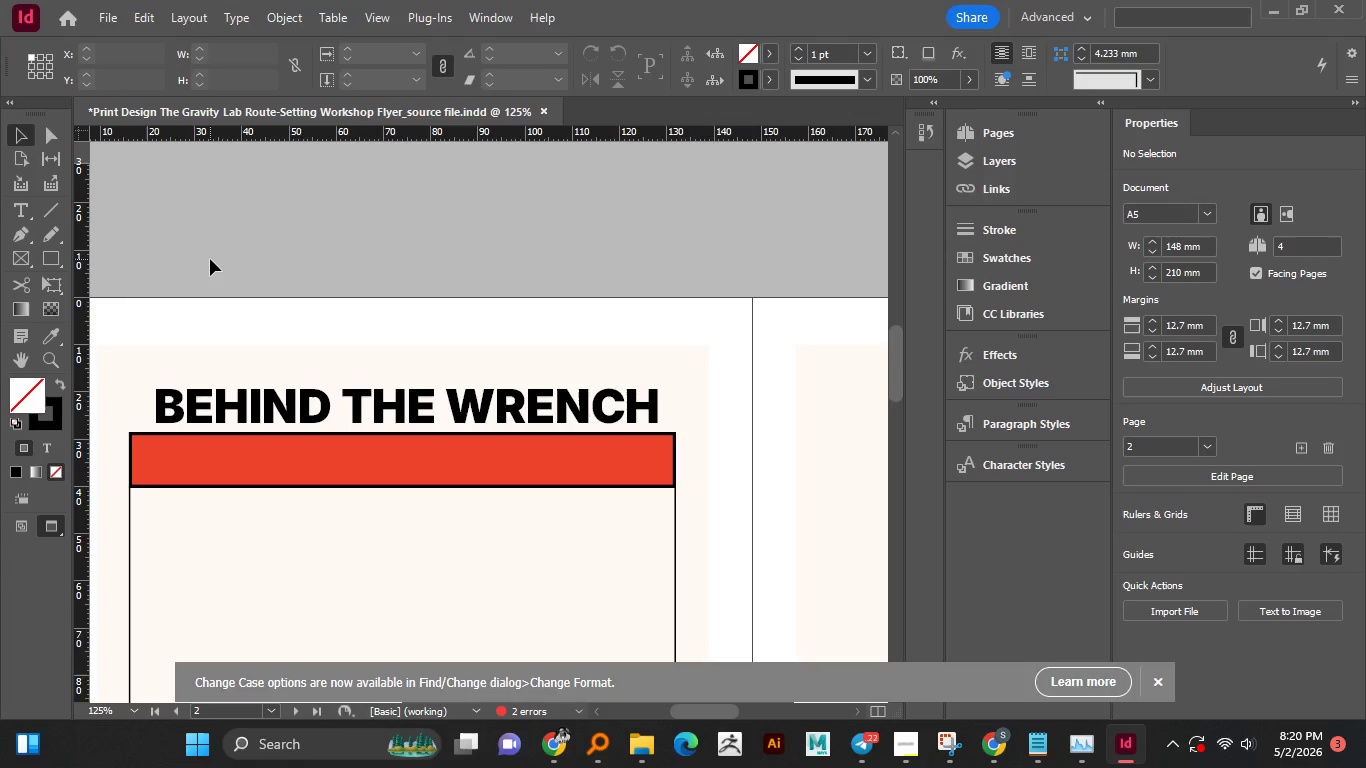 
key(Control+Z)
 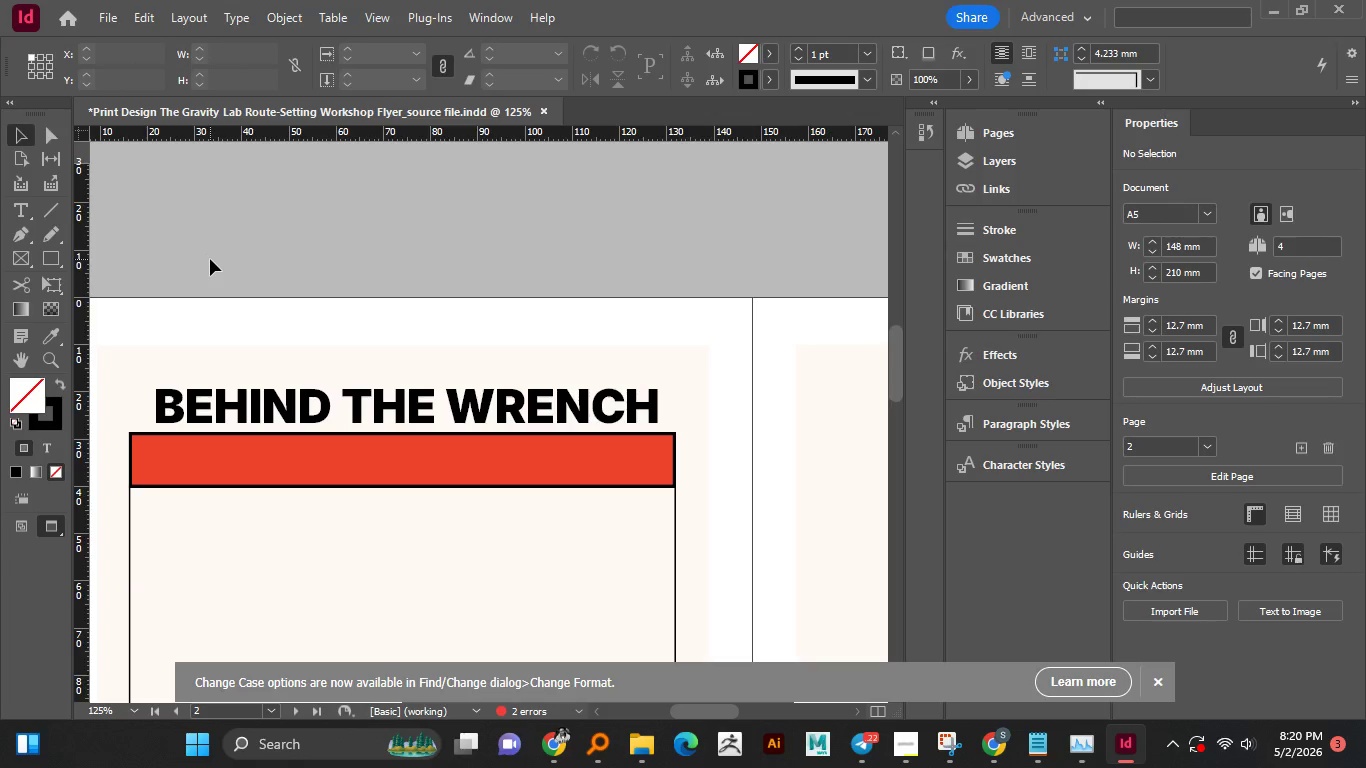 
key(Control+Z)
 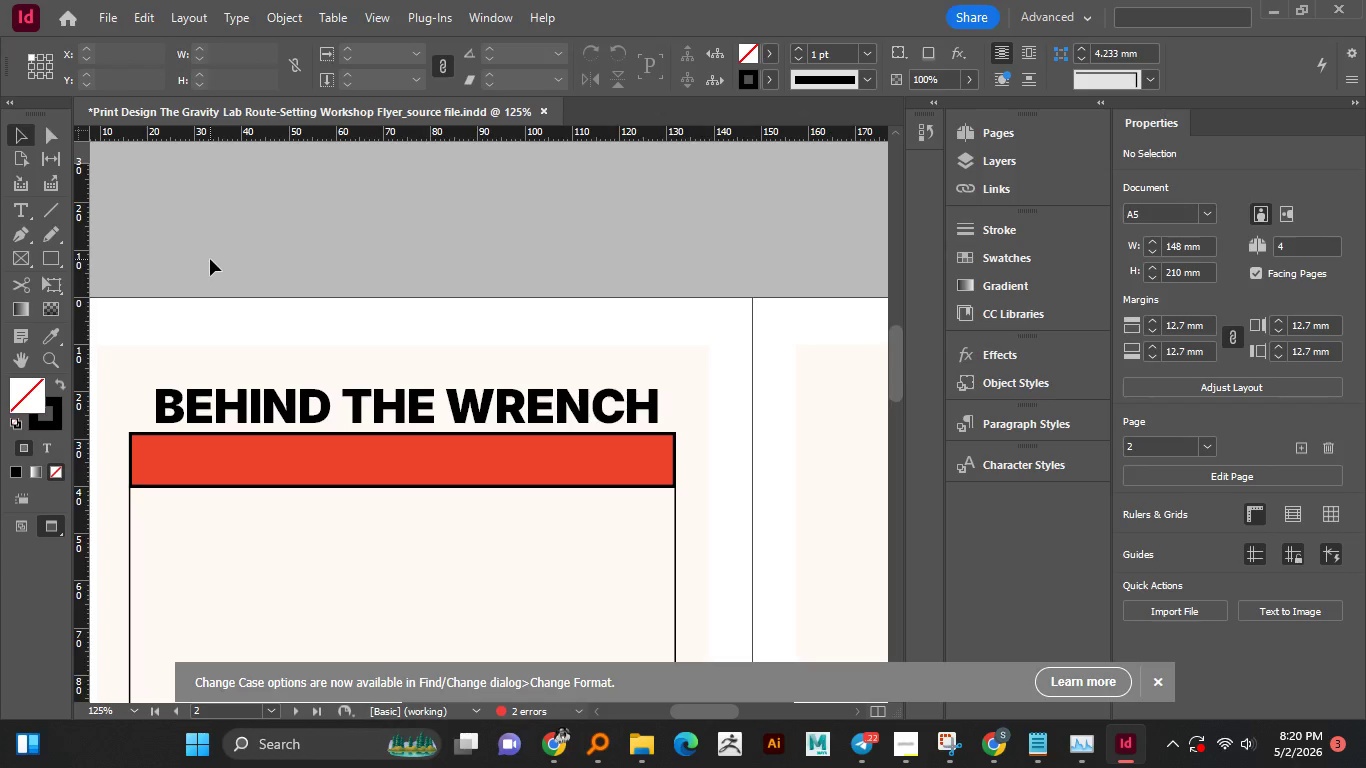 
key(Control+Z)
 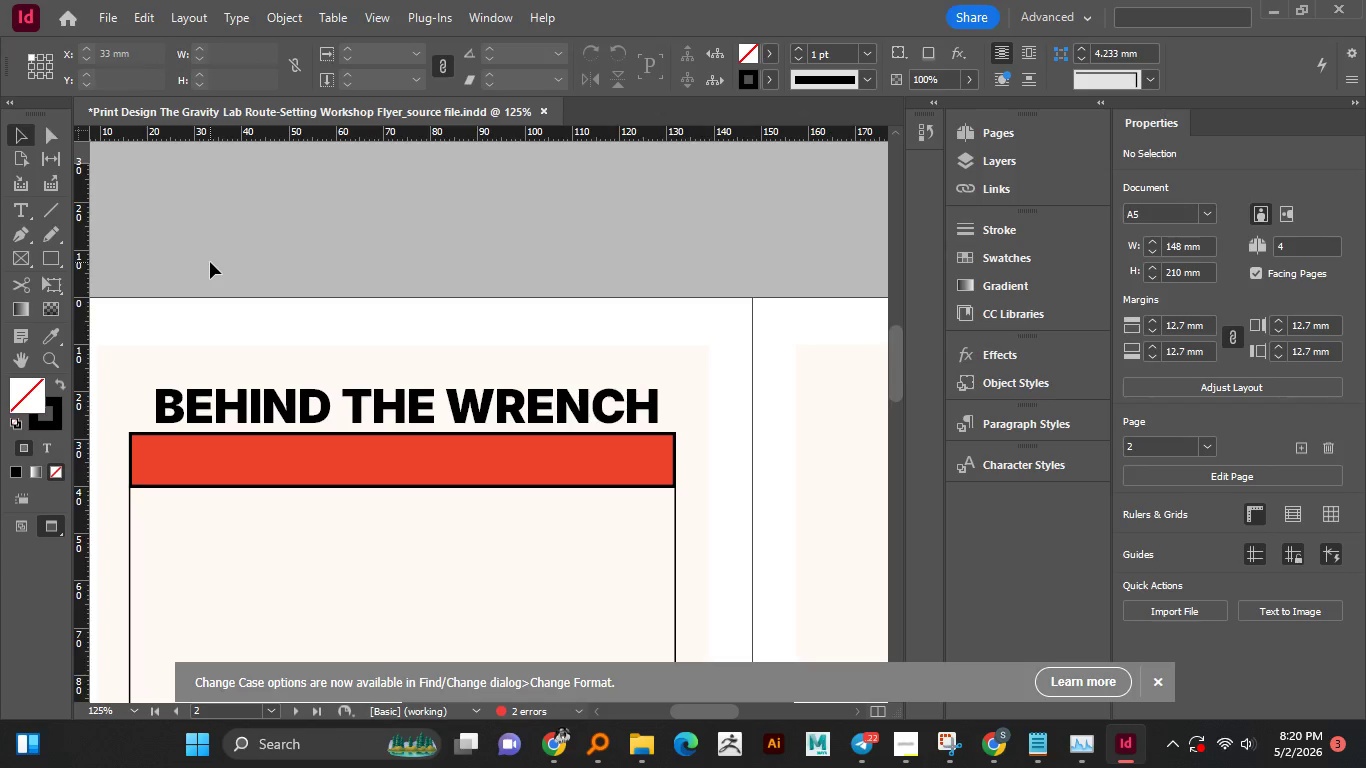 
key(Control+Z)
 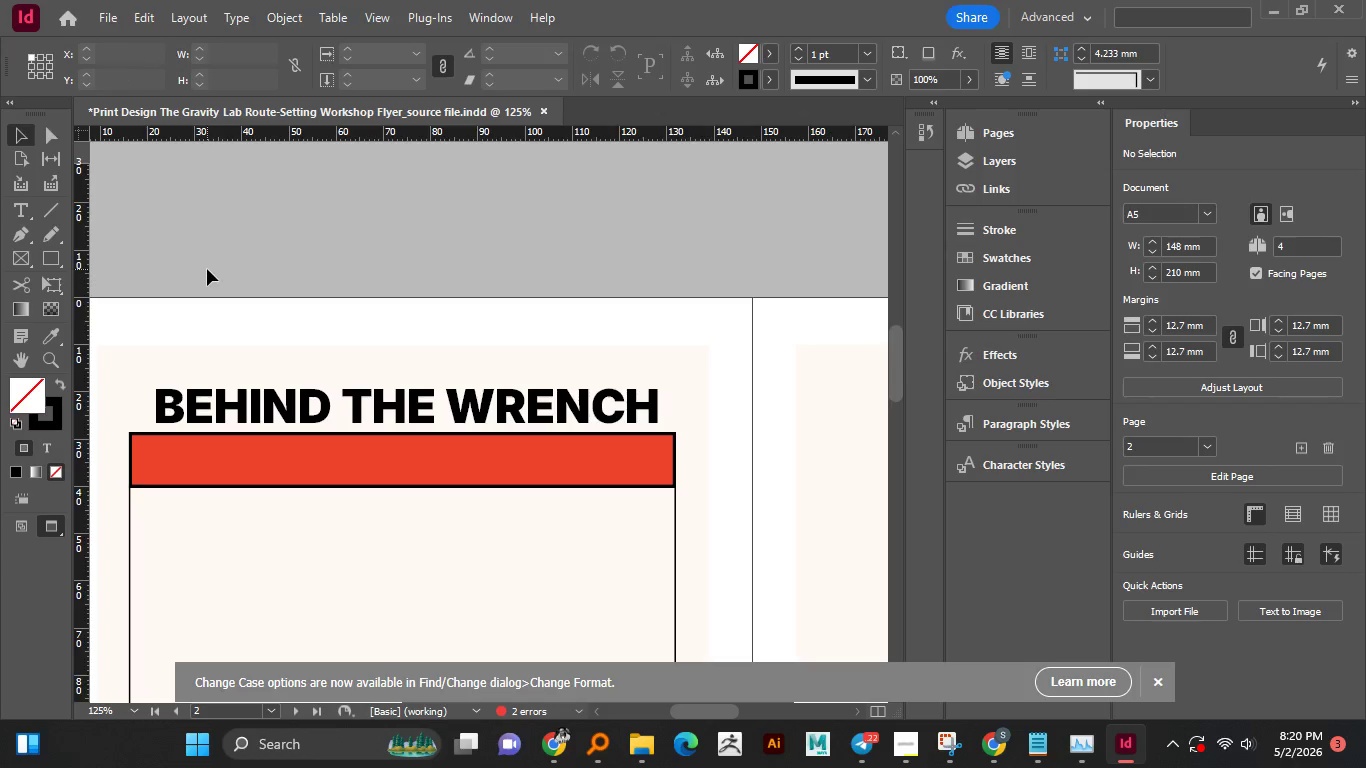 
key(Control+Z)
 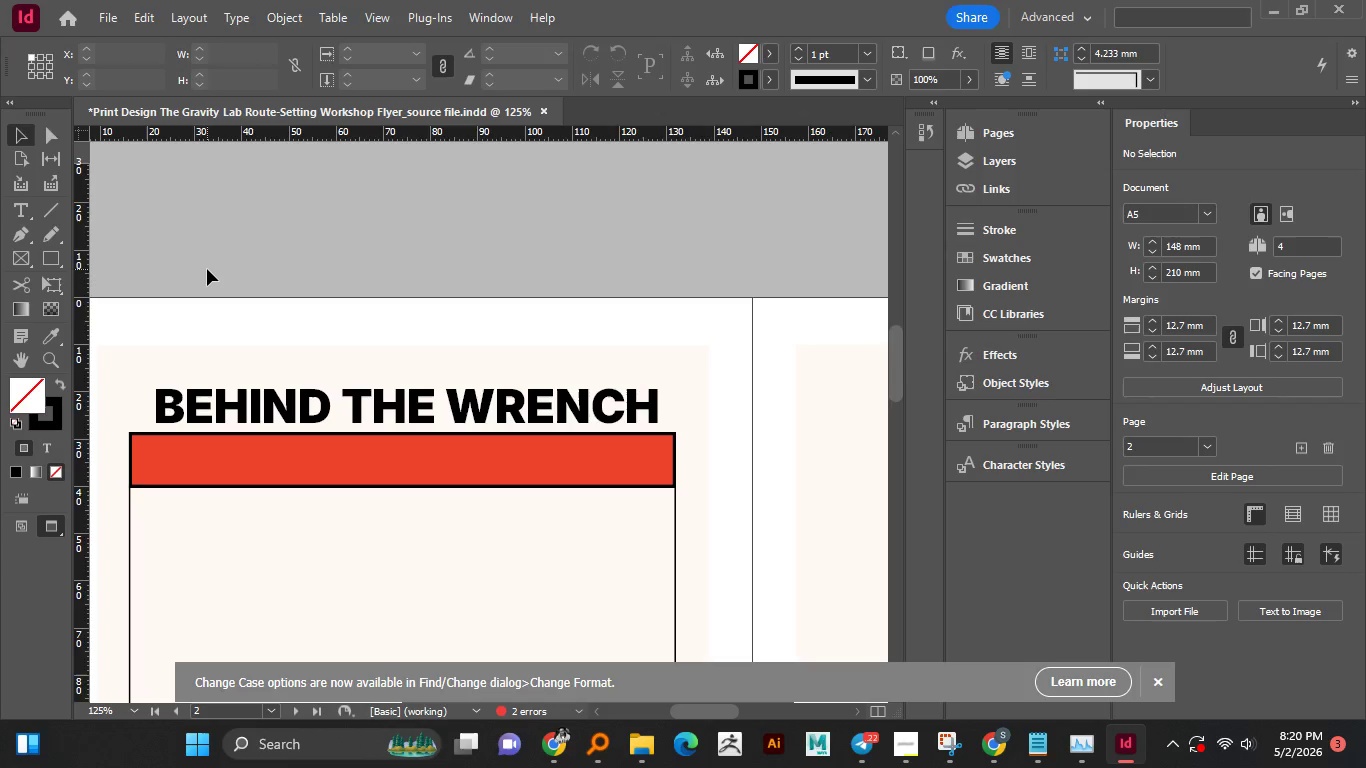 
key(Control+Z)
 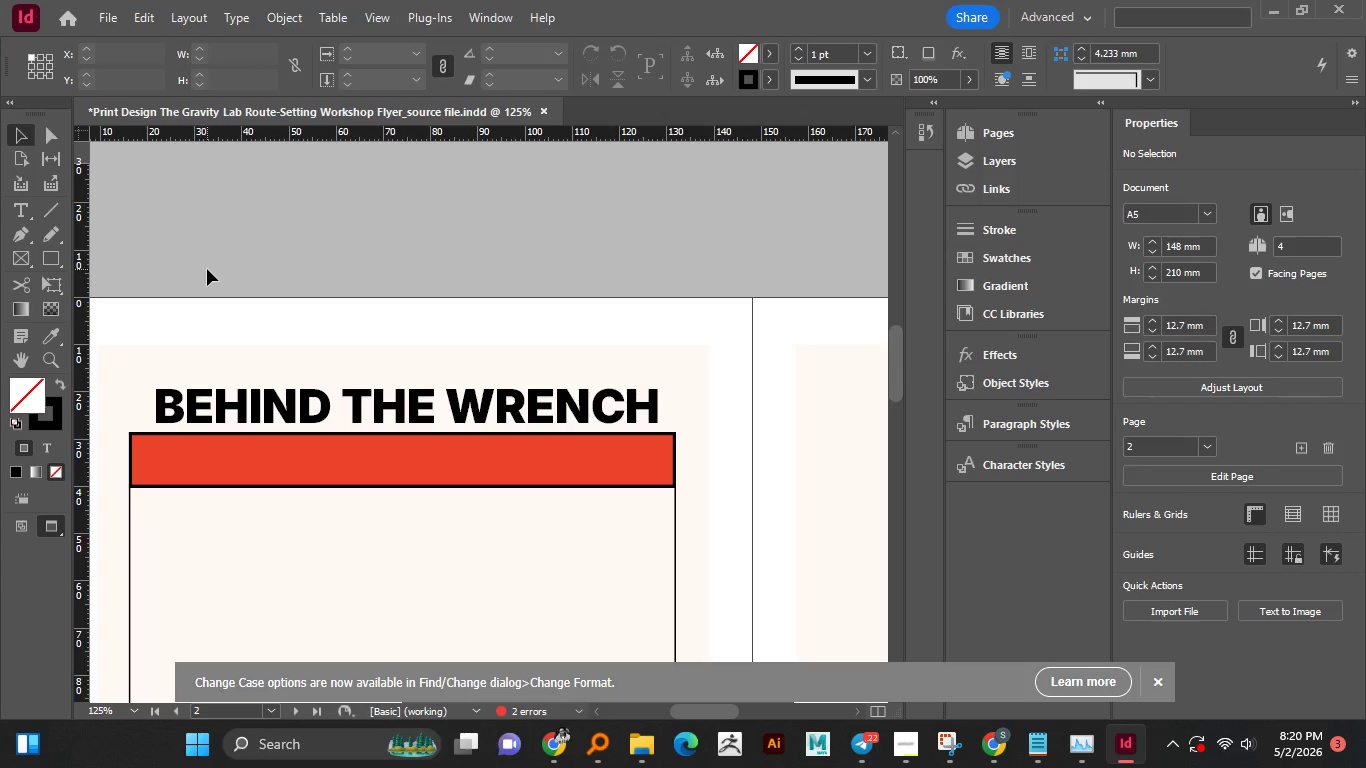 
key(Control+Z)
 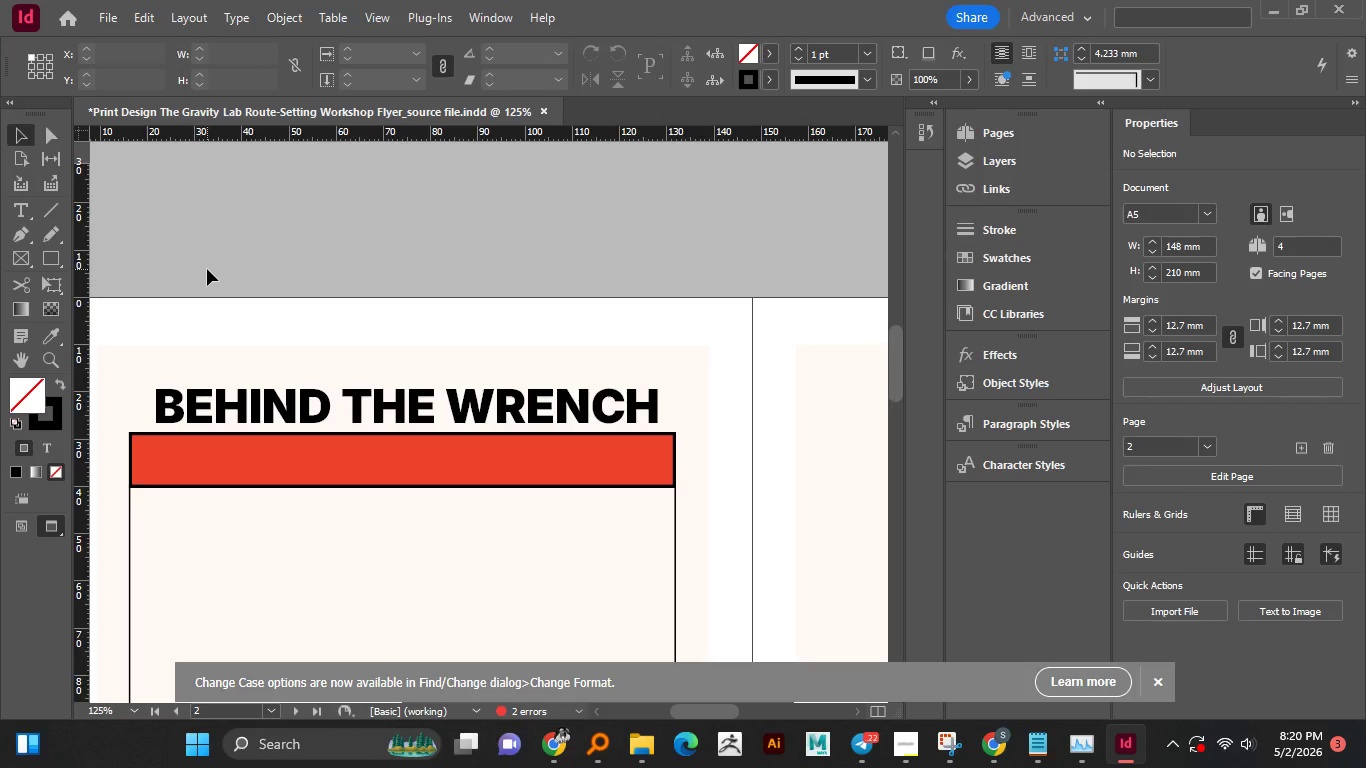 
key(Control+Z)
 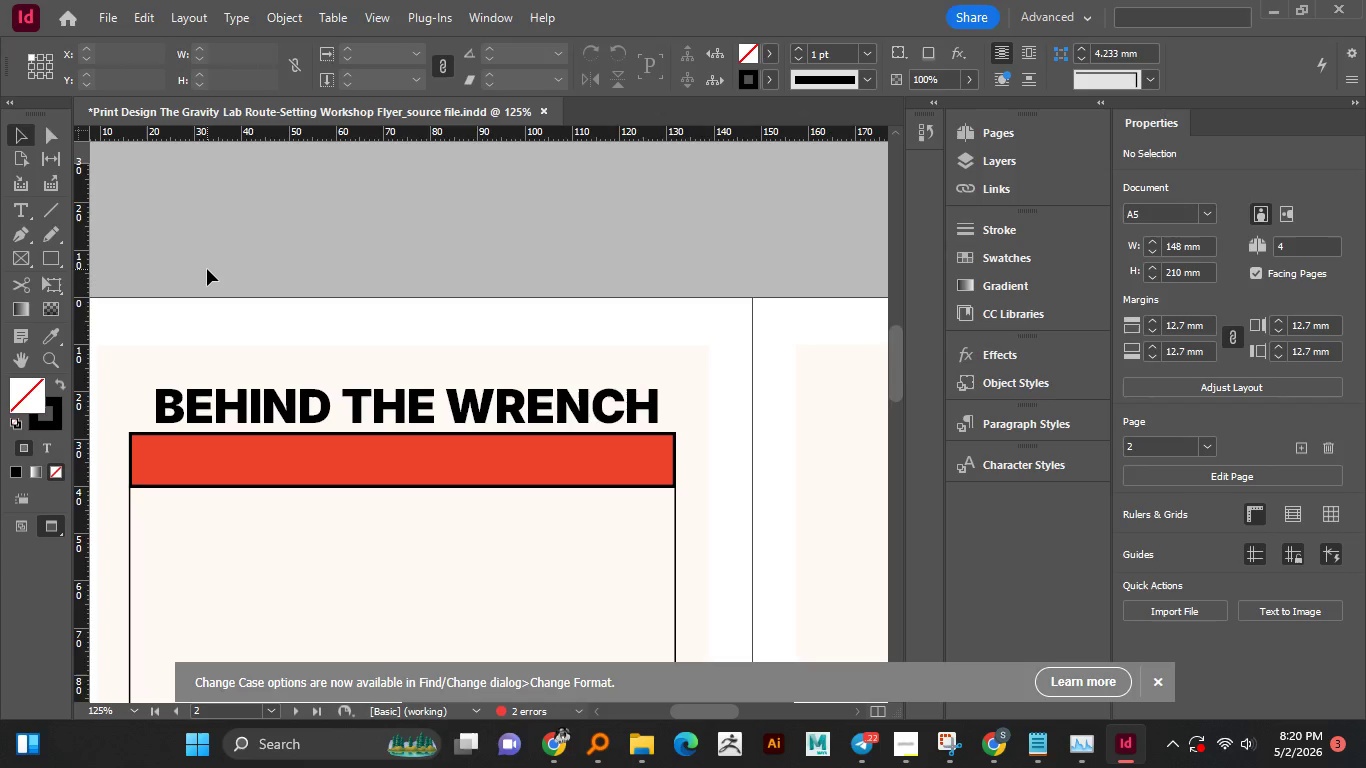 
key(Control+Z)
 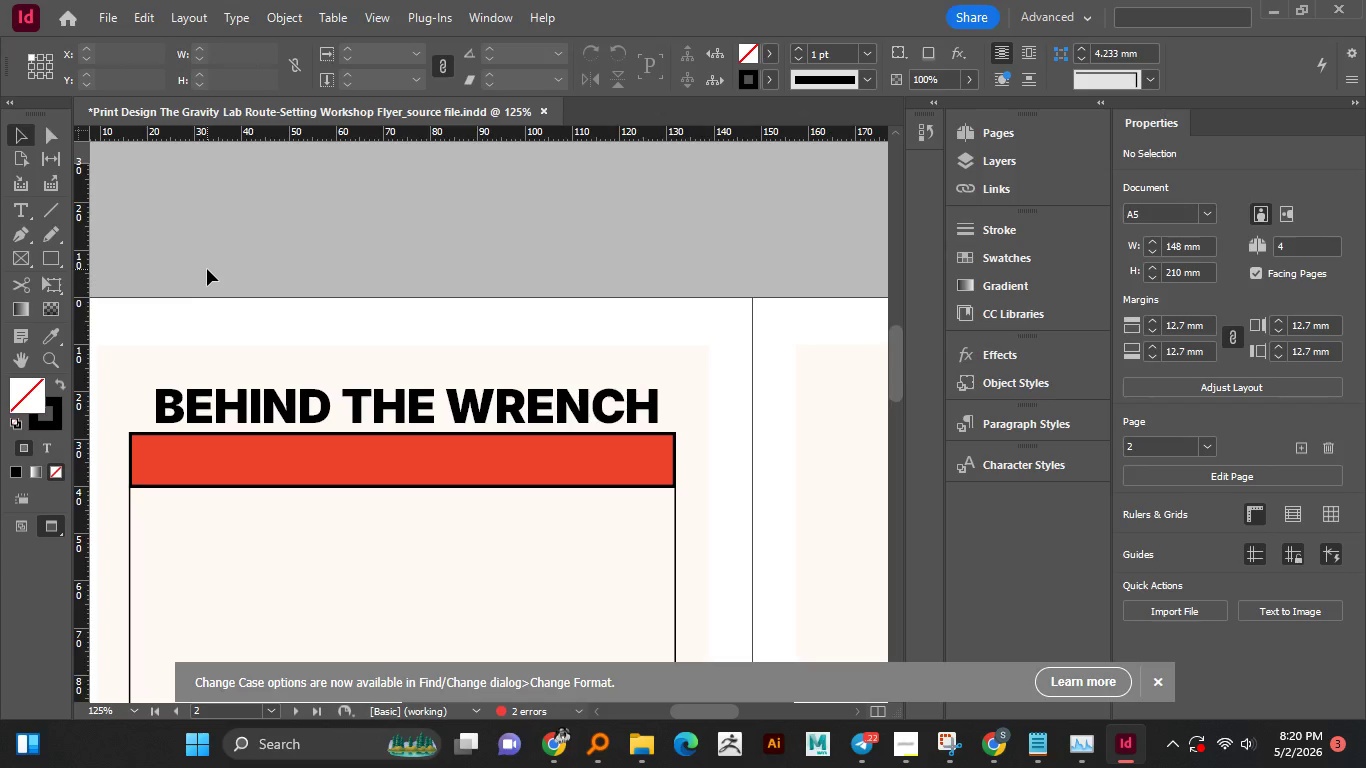 
key(Control+Z)
 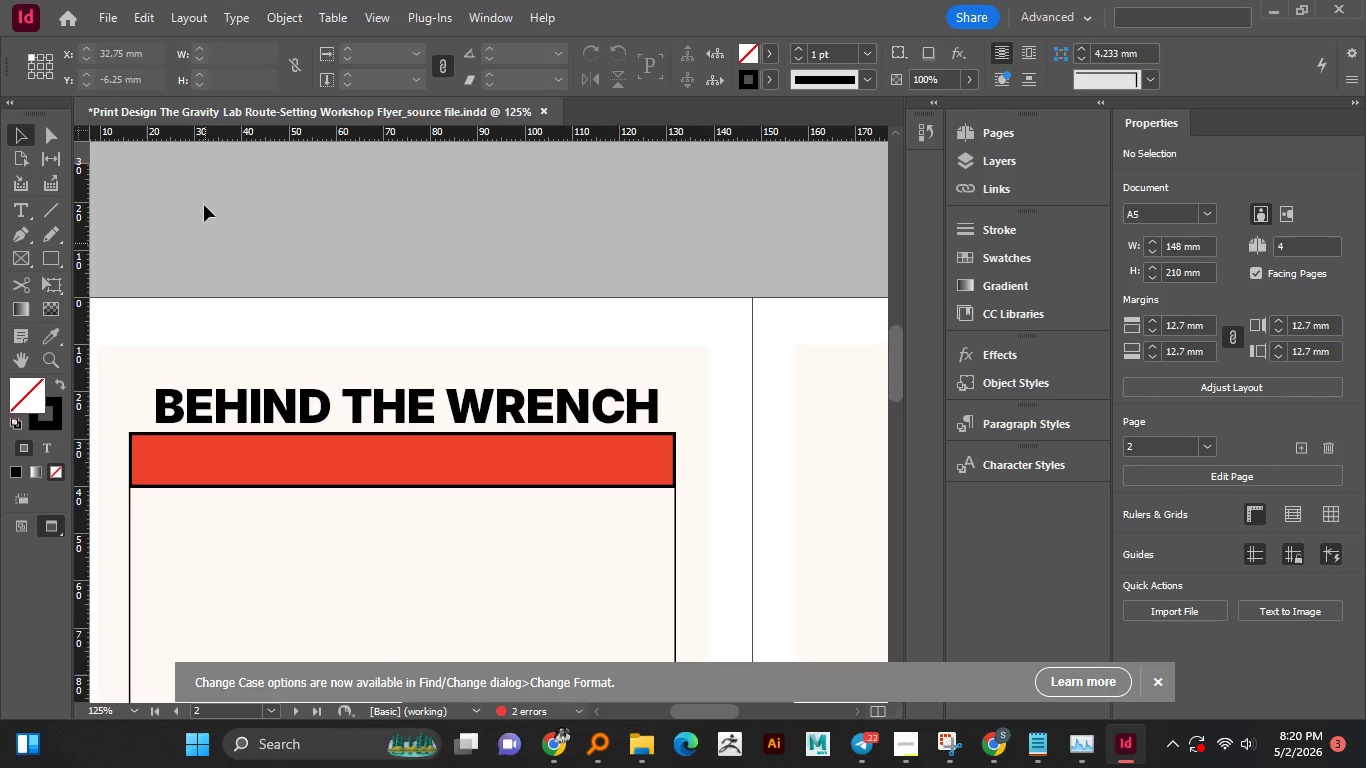 
key(Control+Z)
 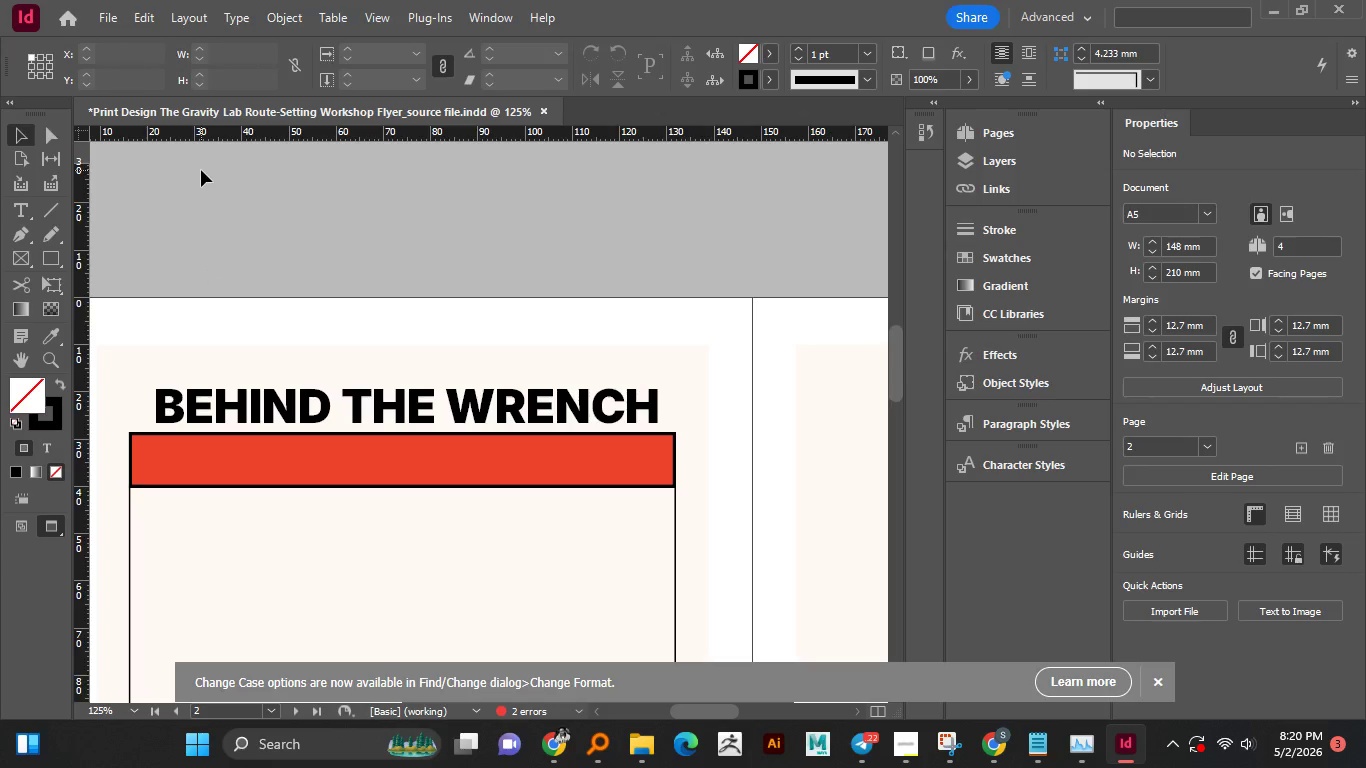 
key(Control+Z)
 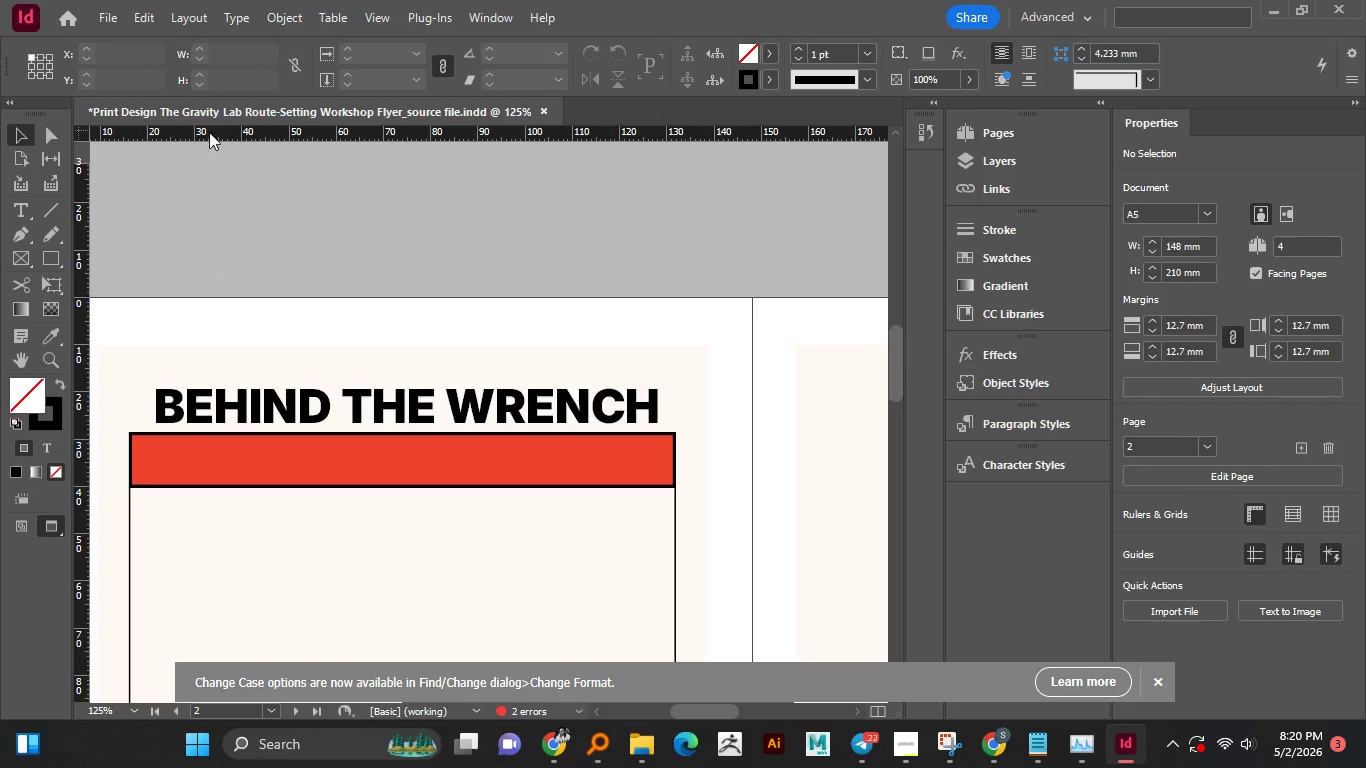 
key(Control+Z)
 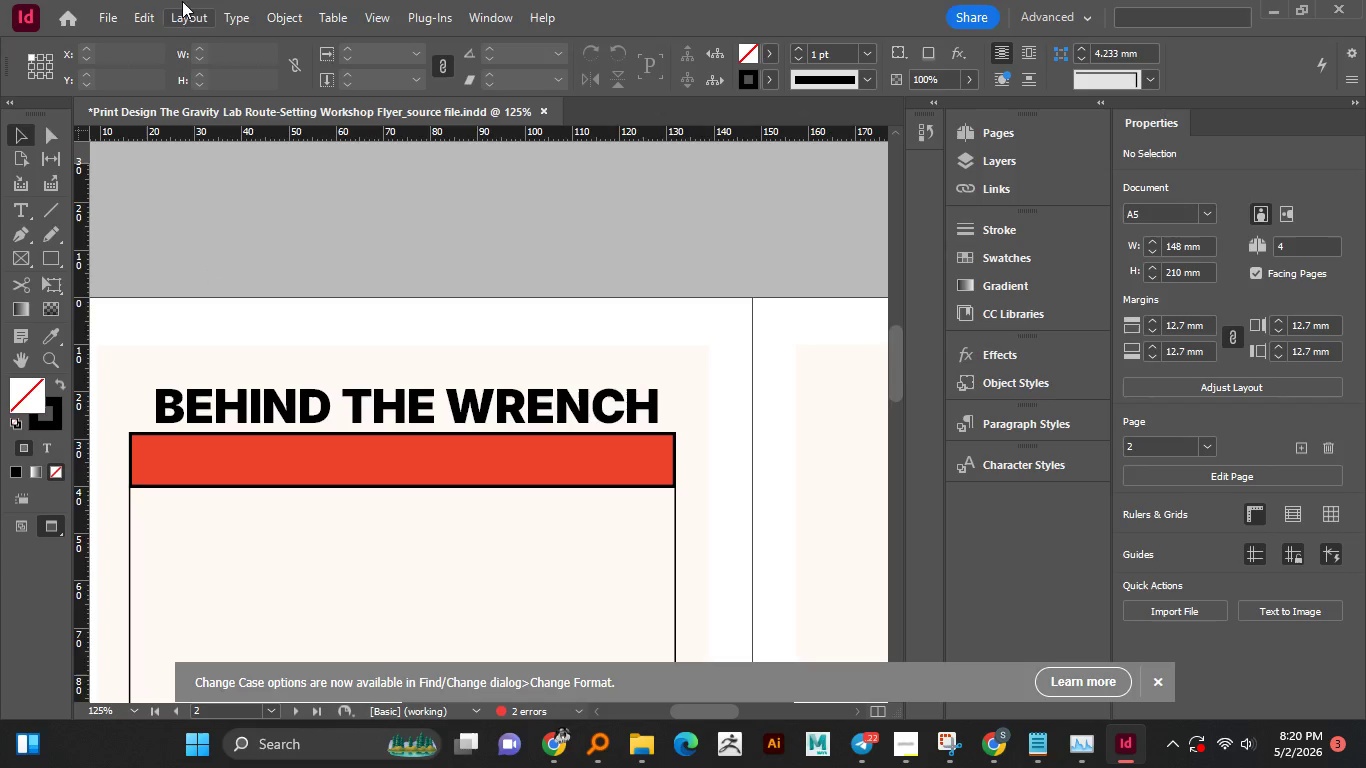 
key(Control+Z)
 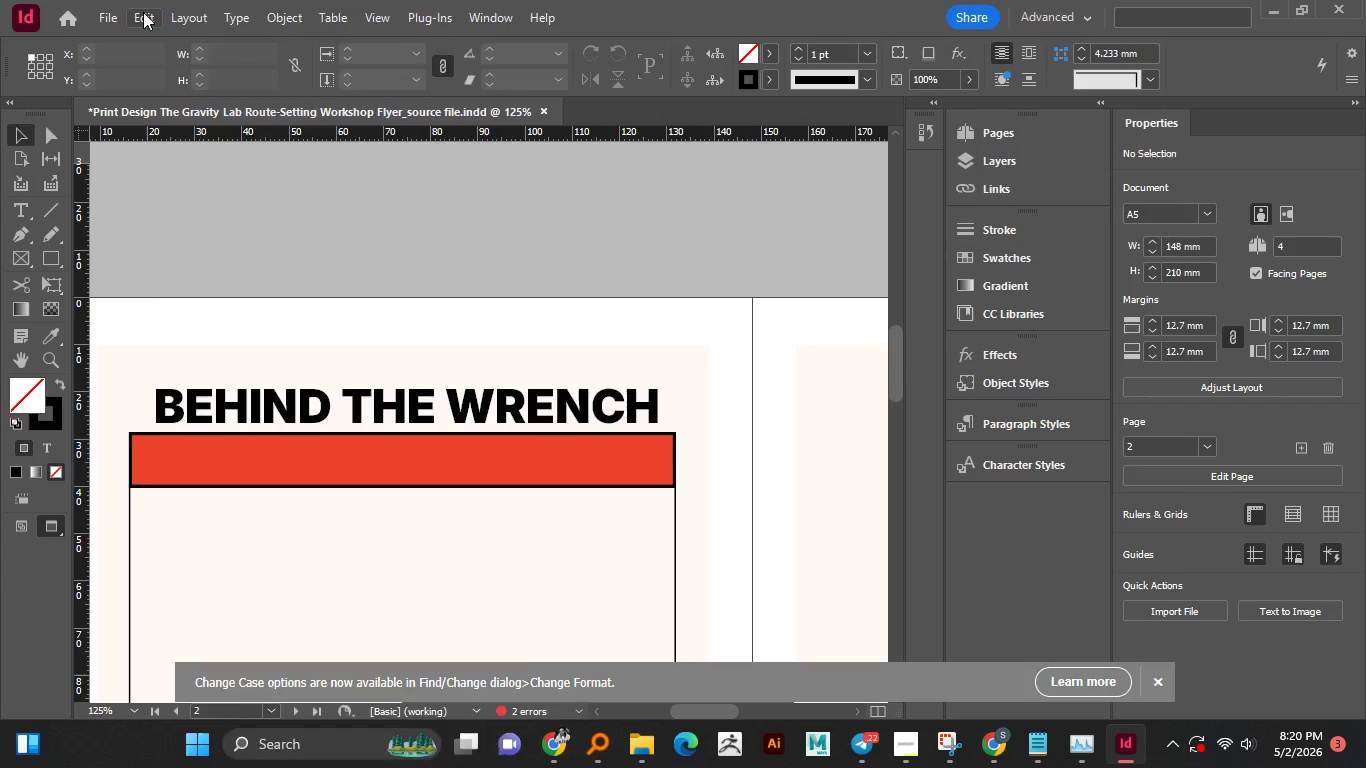 
left_click([143, 12])
 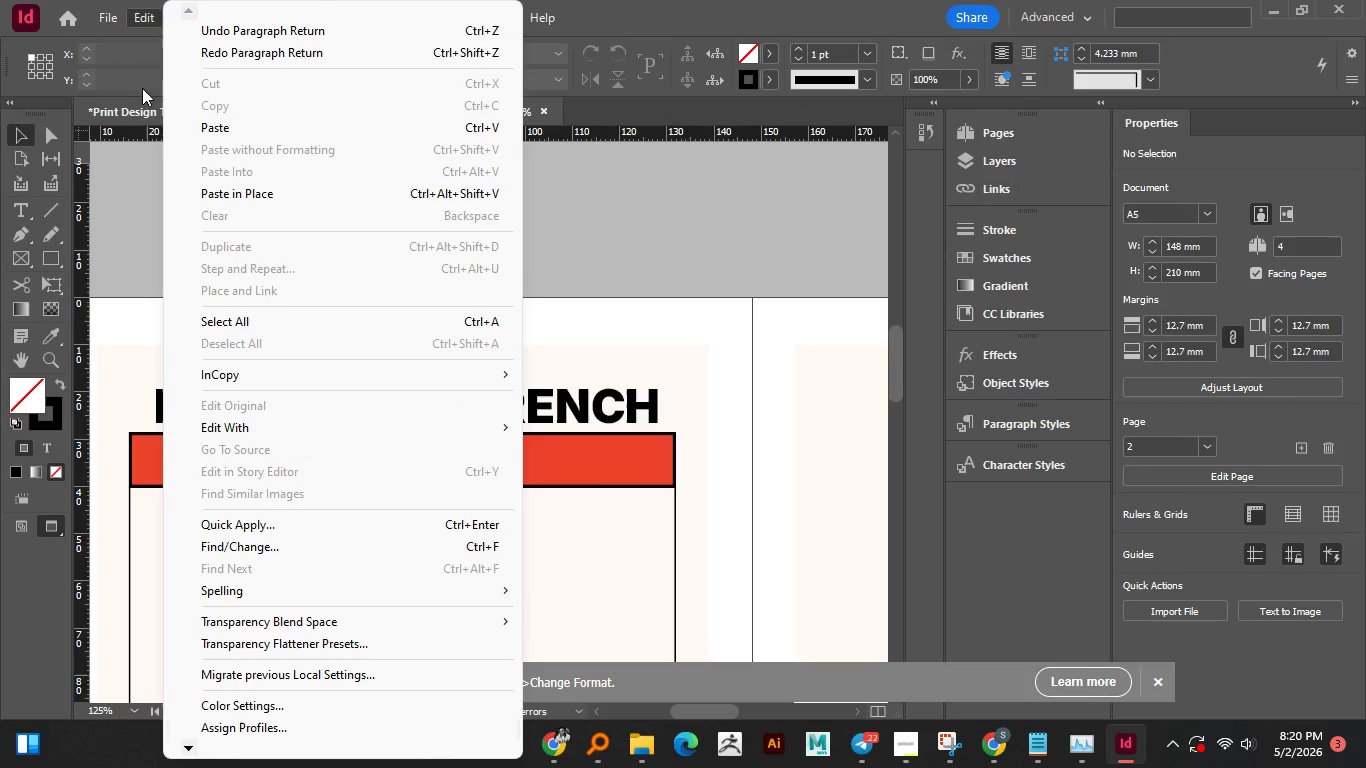 
left_click([151, 227])
 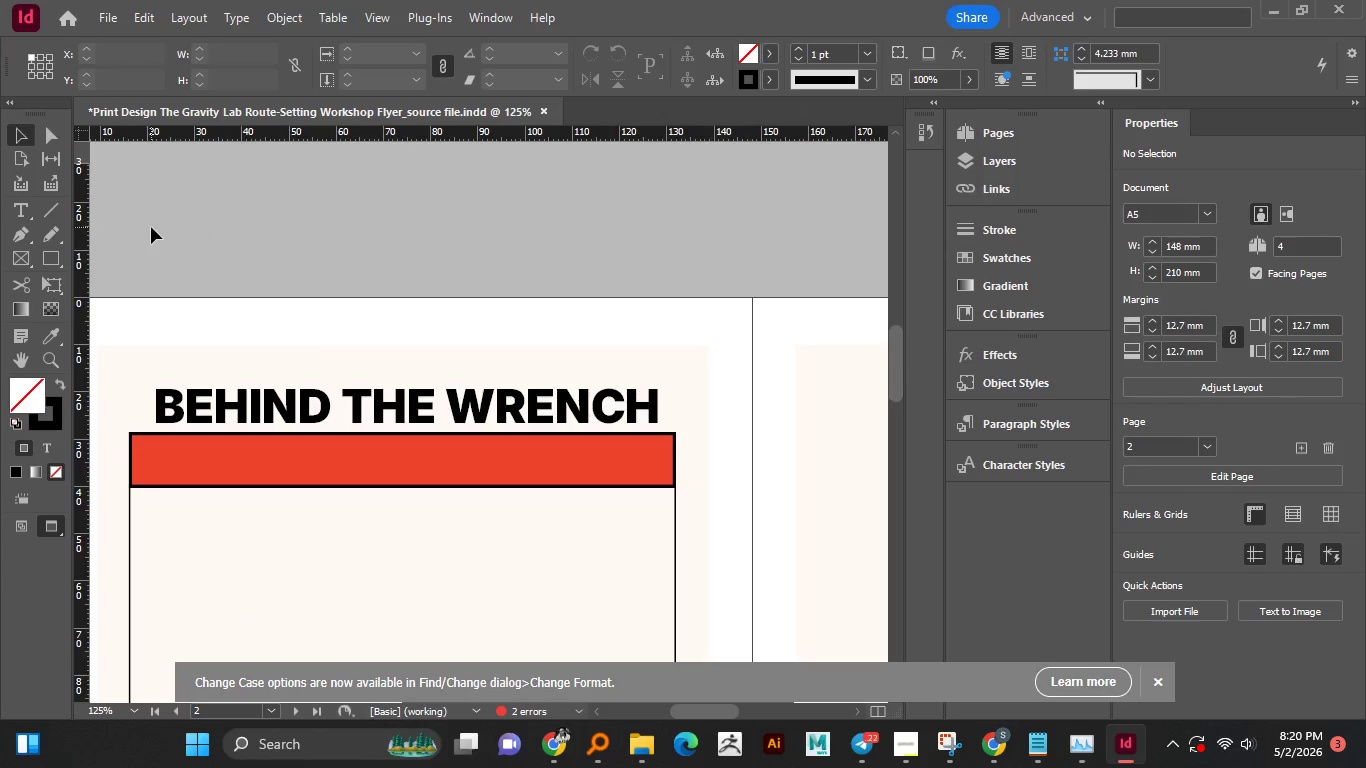 
key(Control+Z)
 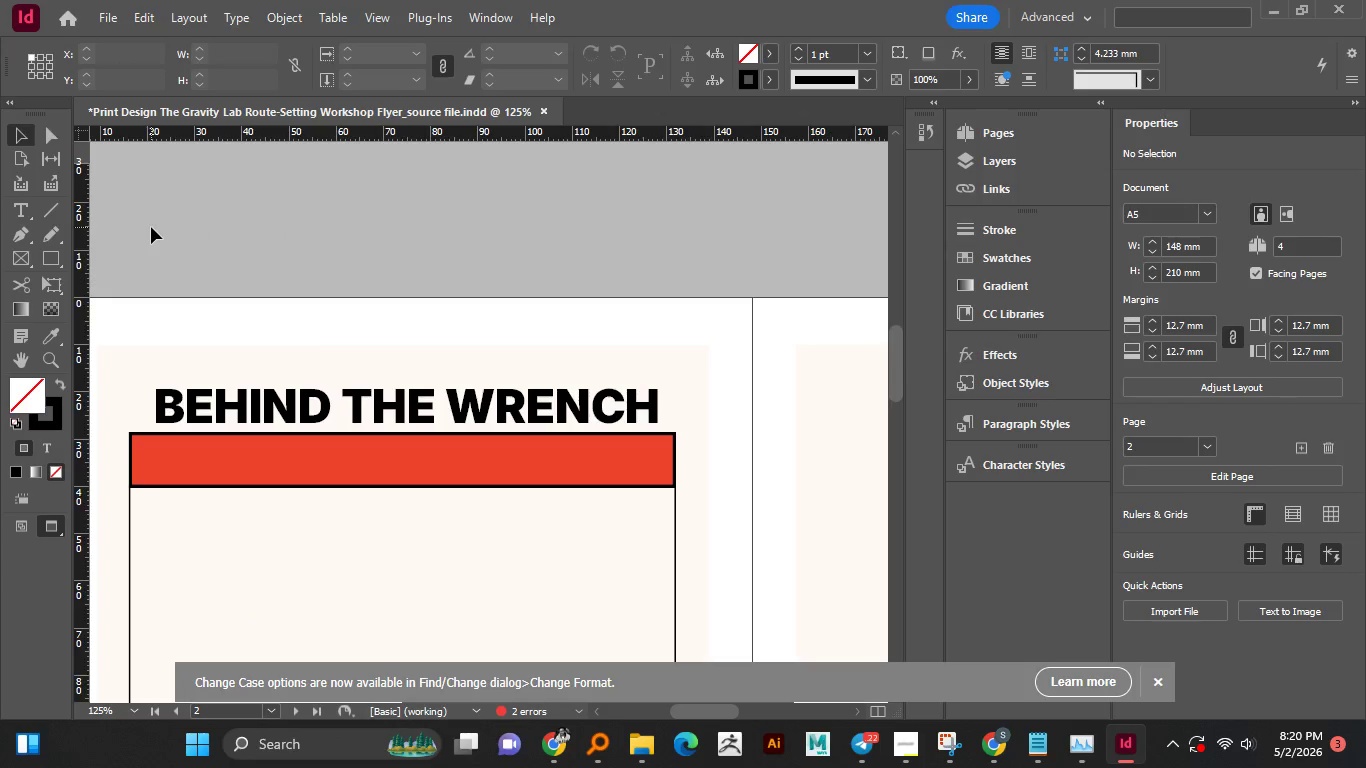 
key(Control+Z)
 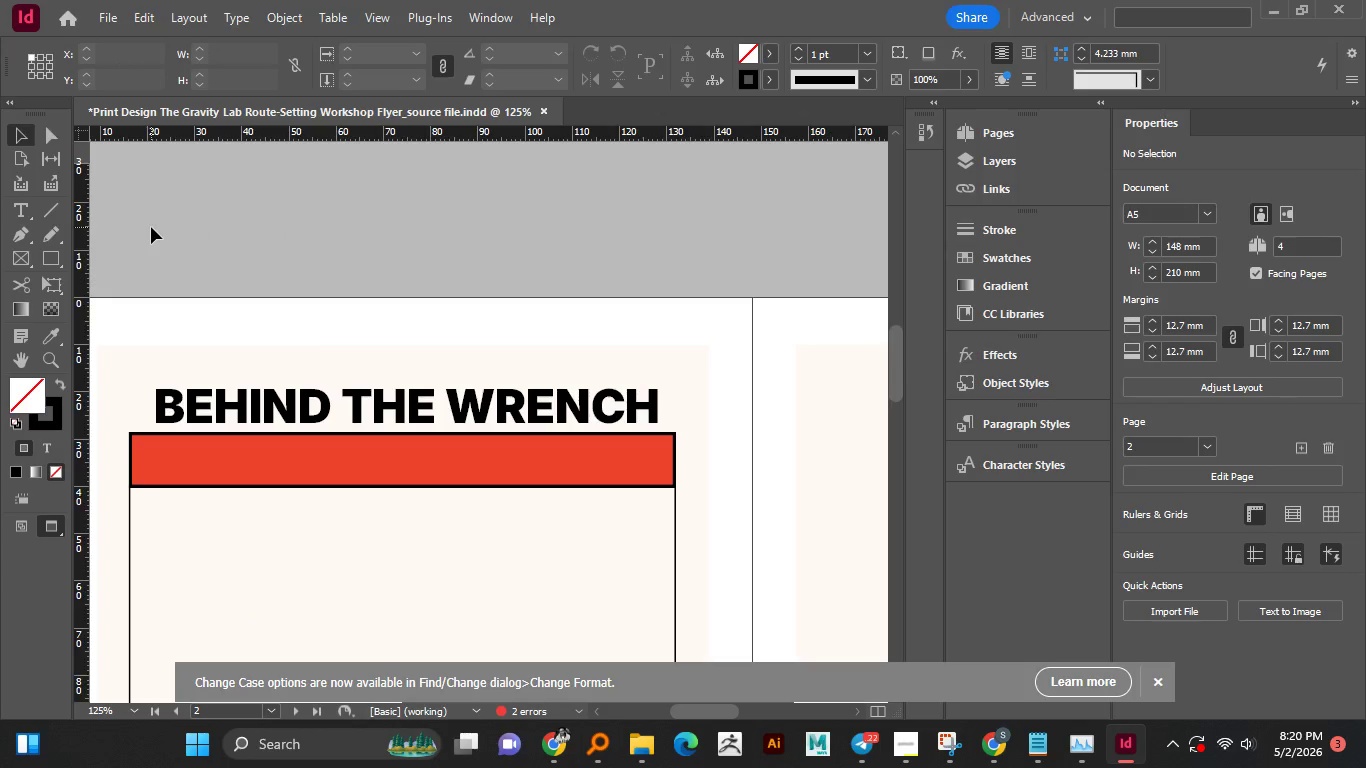 
key(Control+Z)
 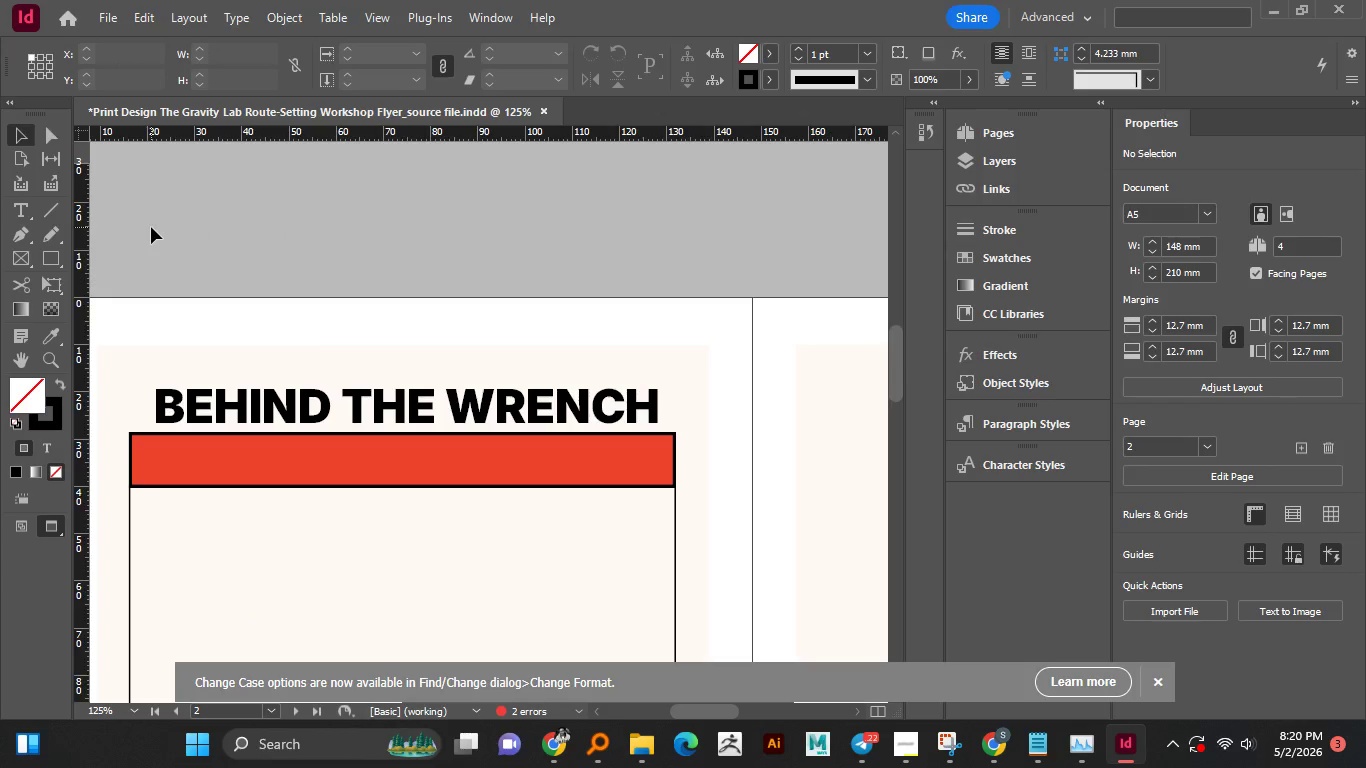 
key(Control+Z)
 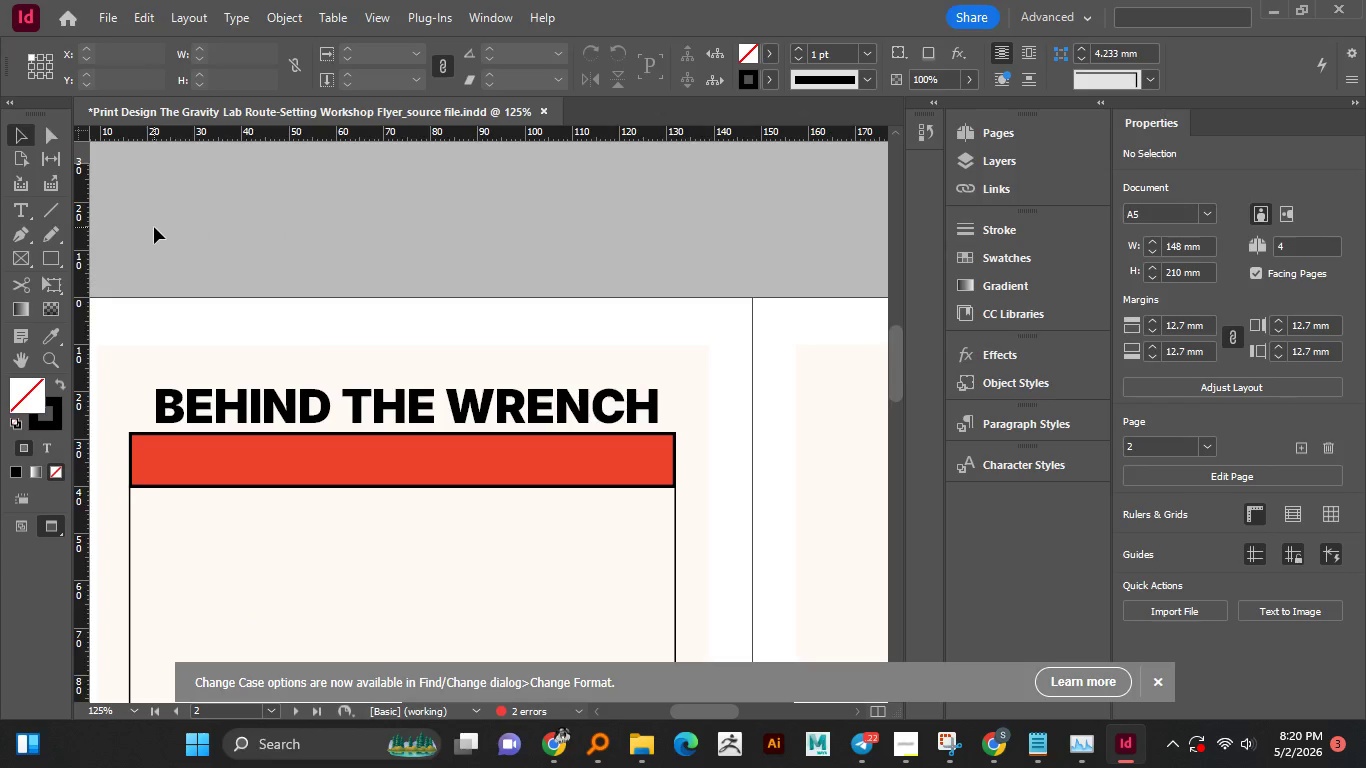 
key(Control+Z)
 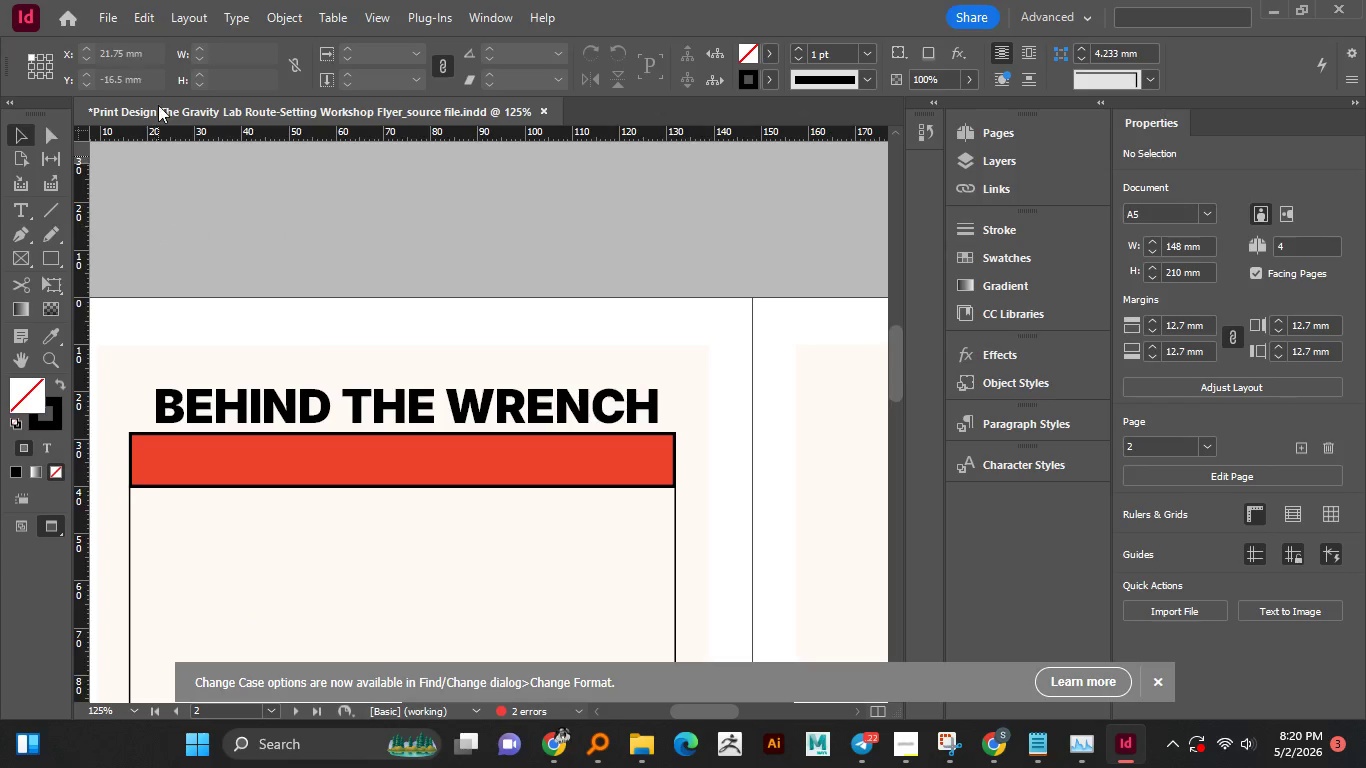 
key(Control+Z)
 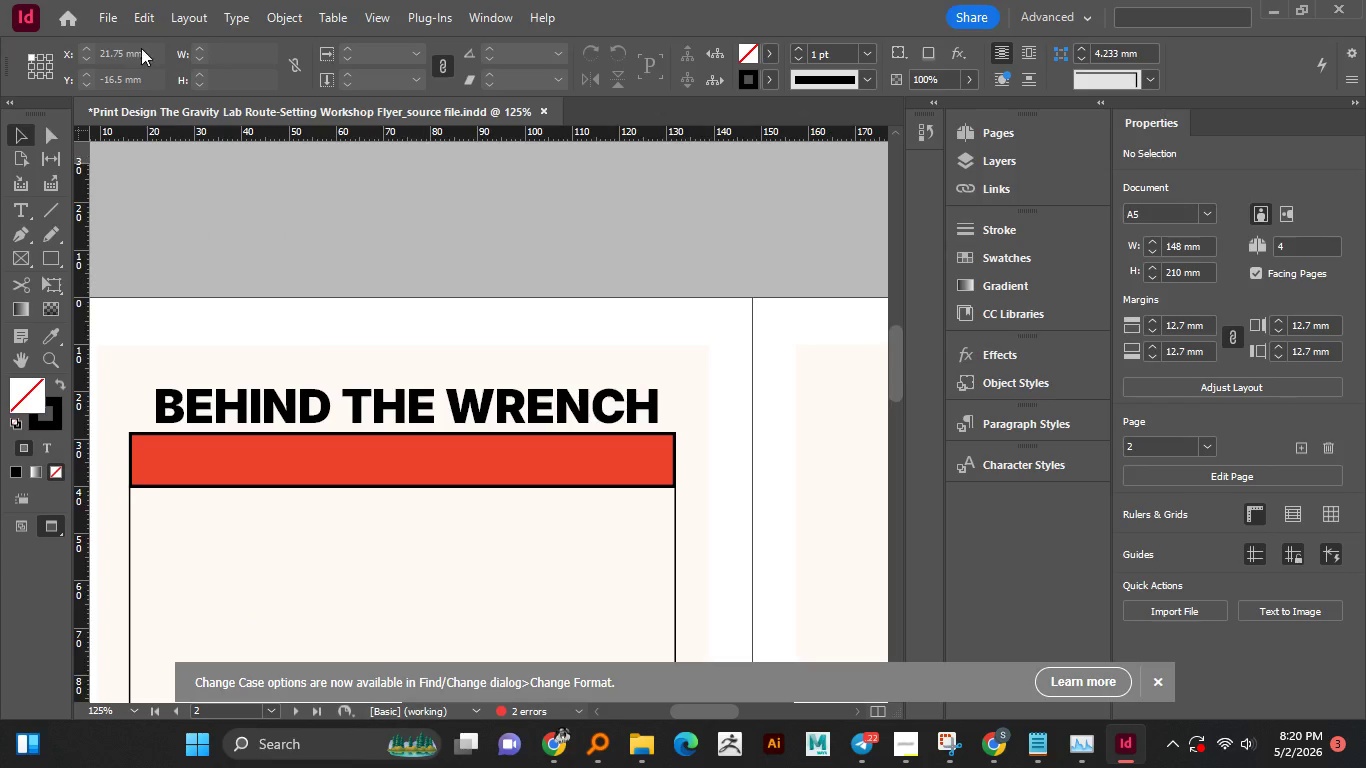 
key(Control+Z)
 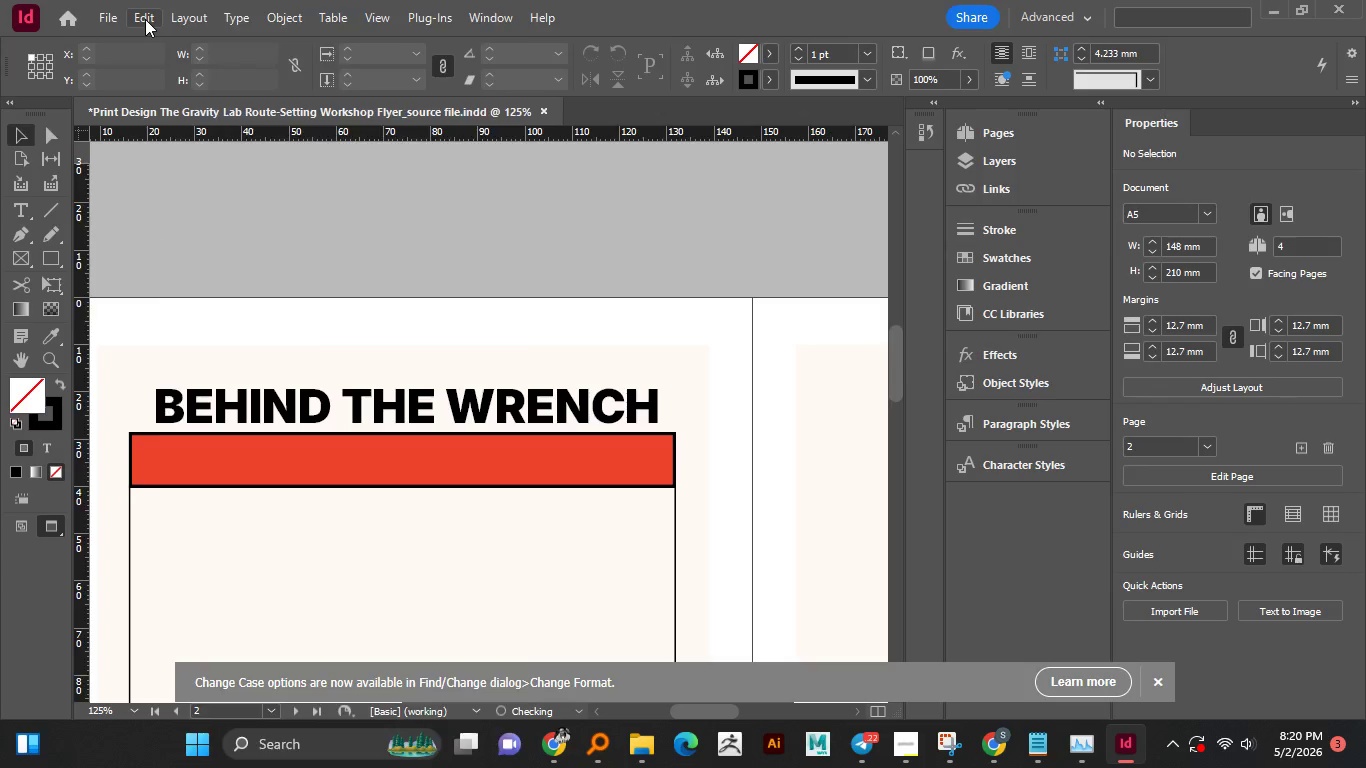 
left_click([145, 19])
 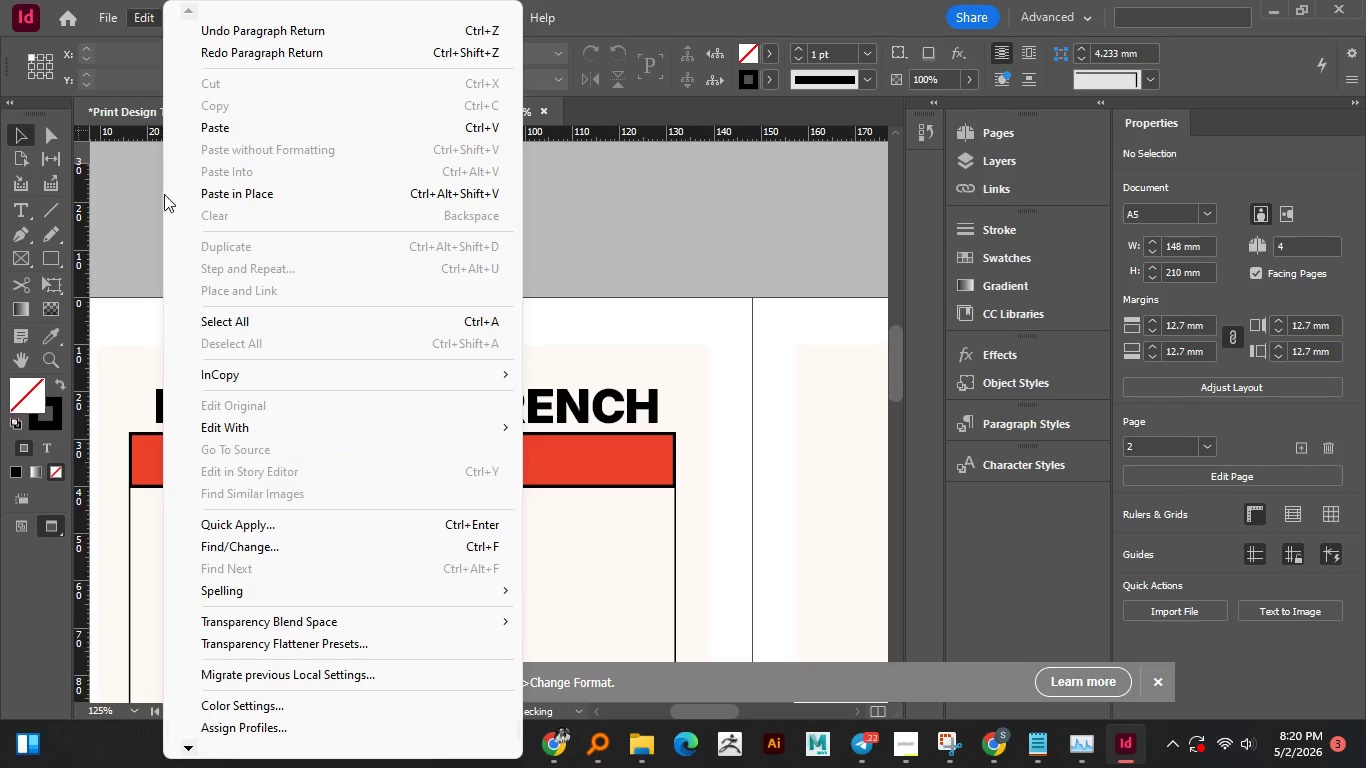 
left_click([164, 194])
 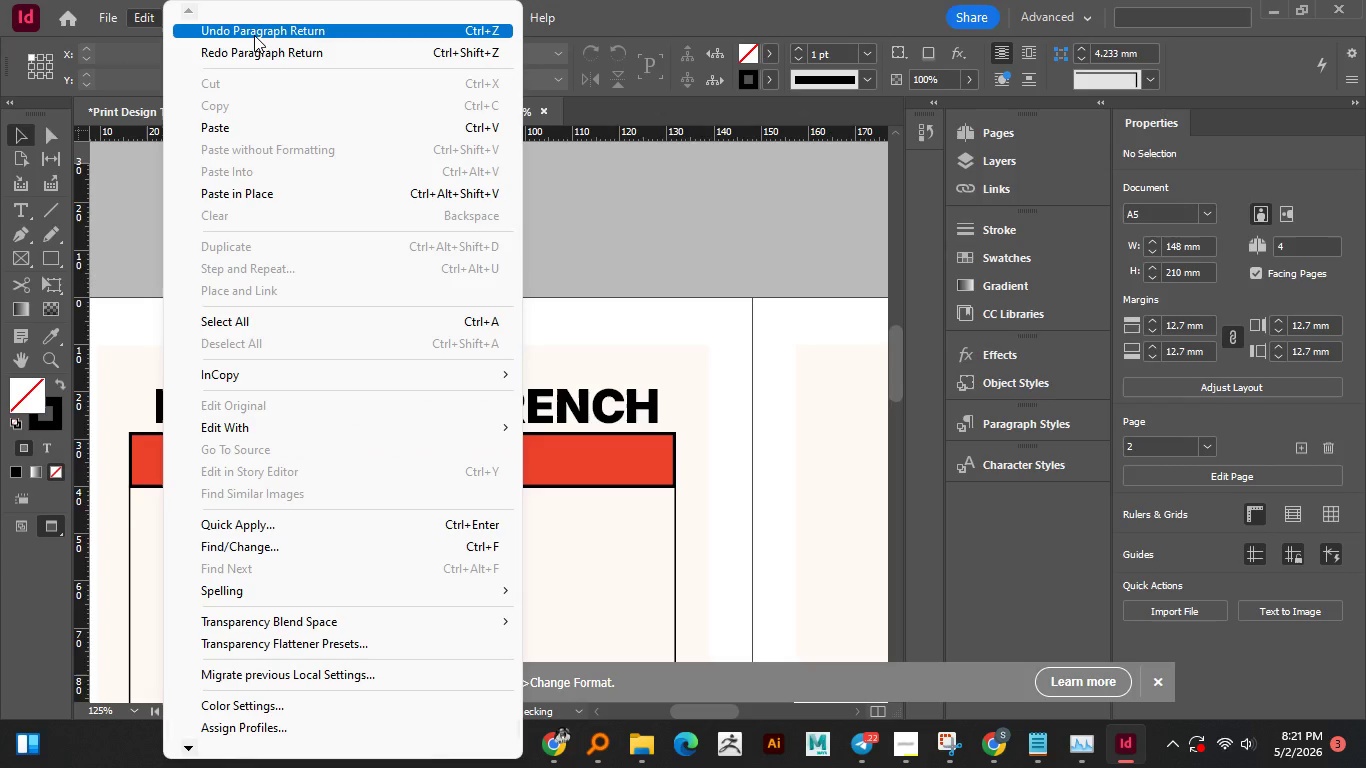 
left_click([254, 35])
 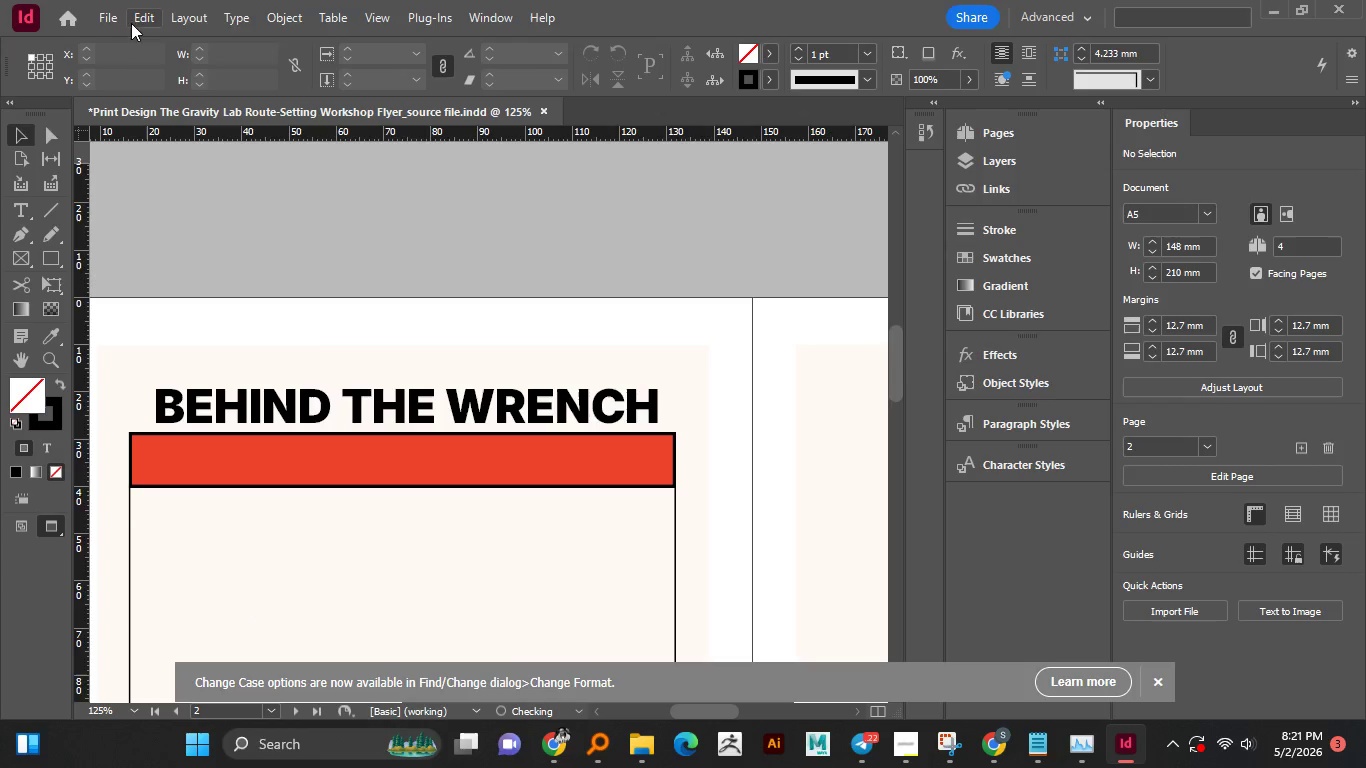 
left_click([140, 20])
 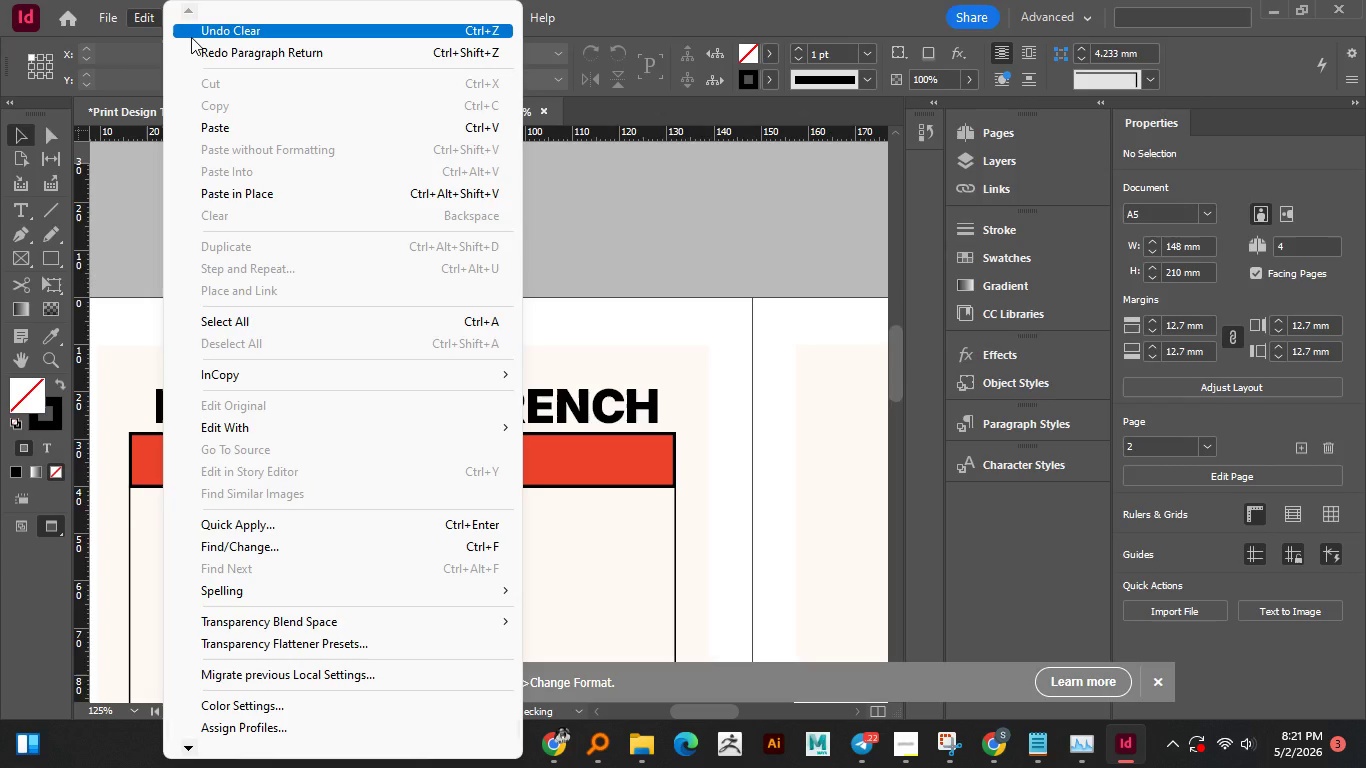 
left_click([191, 37])
 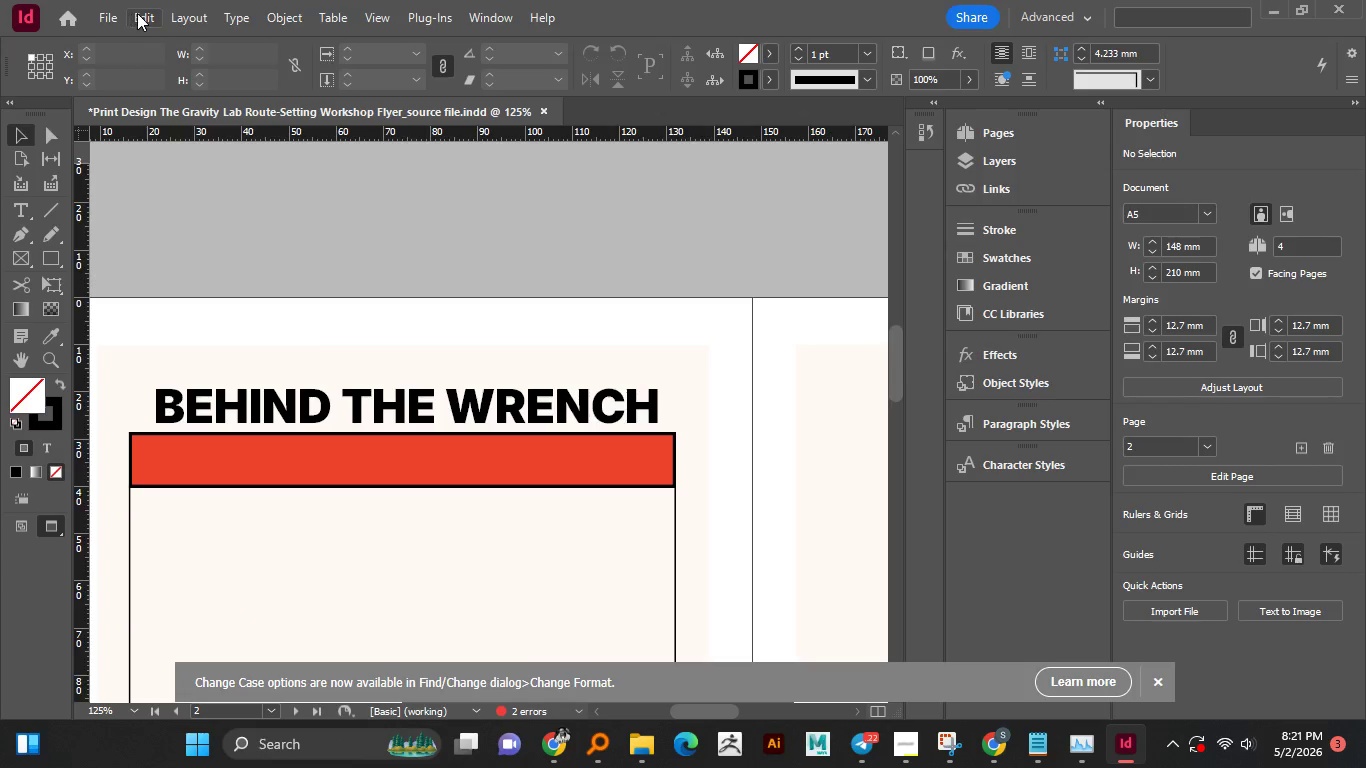 
left_click([139, 13])
 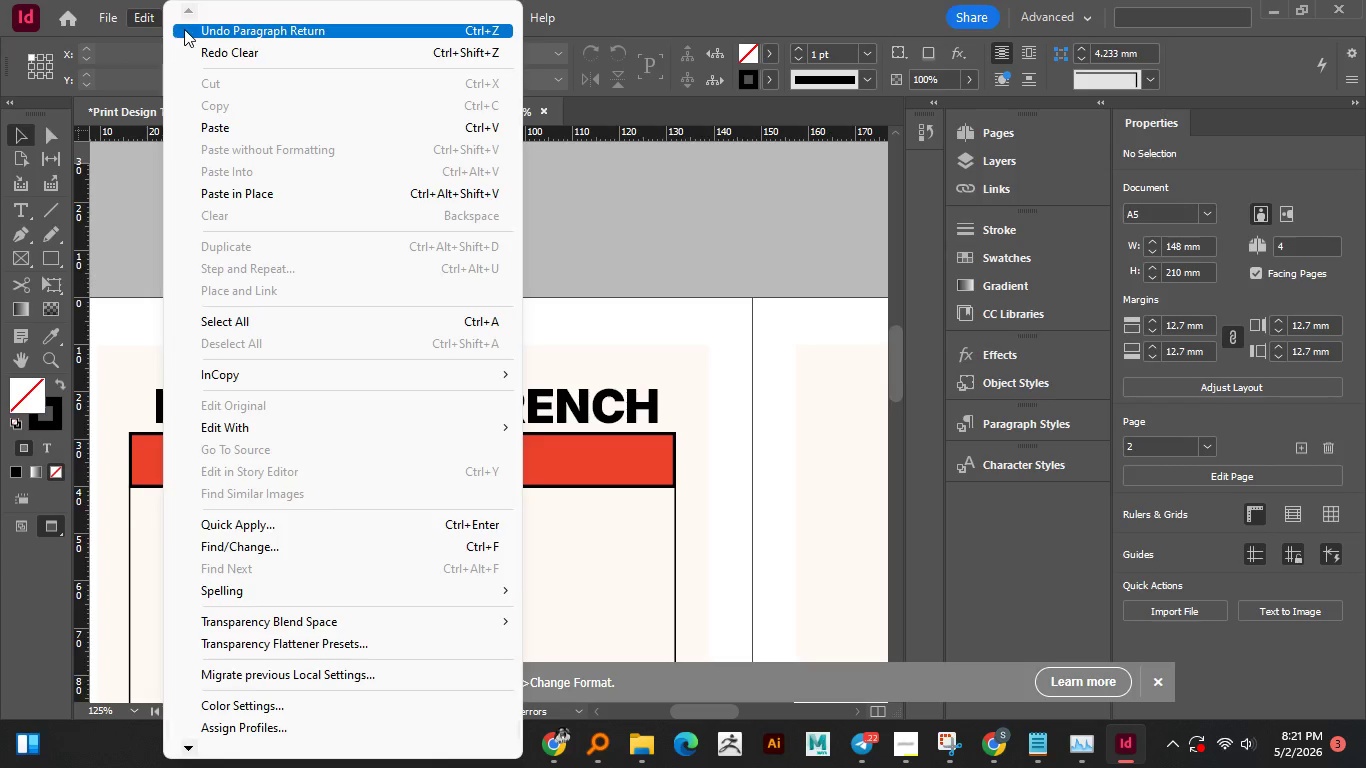 
left_click([186, 29])
 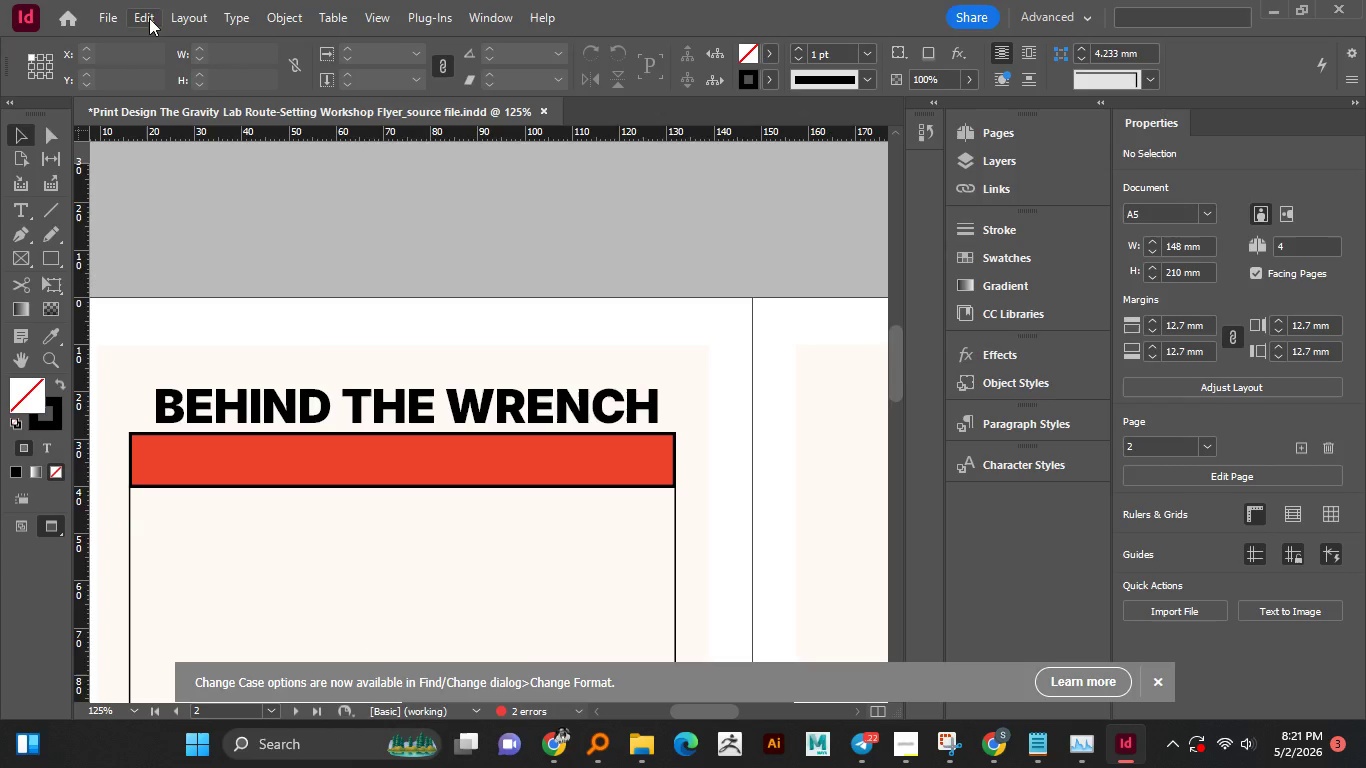 
hold_key(key=Enter, duration=1.39)
 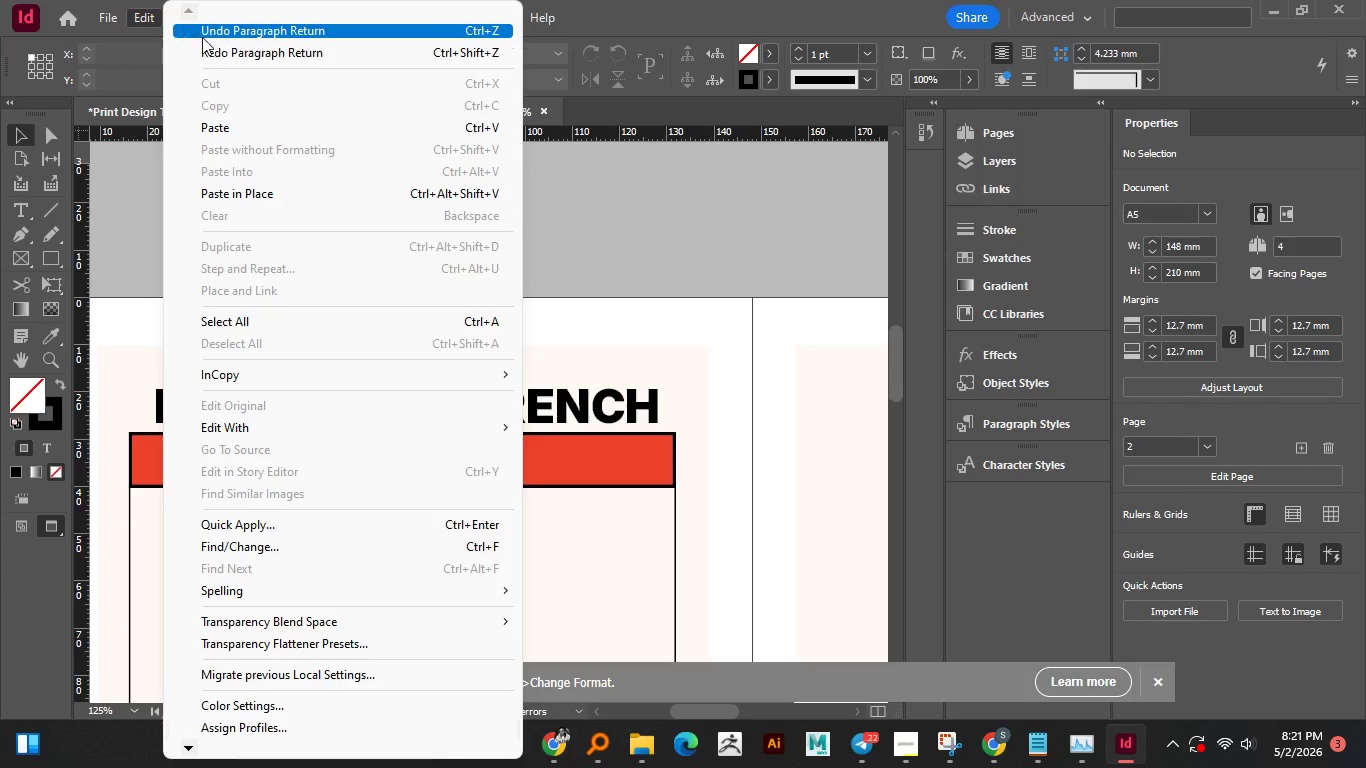 
left_click([152, 14])
 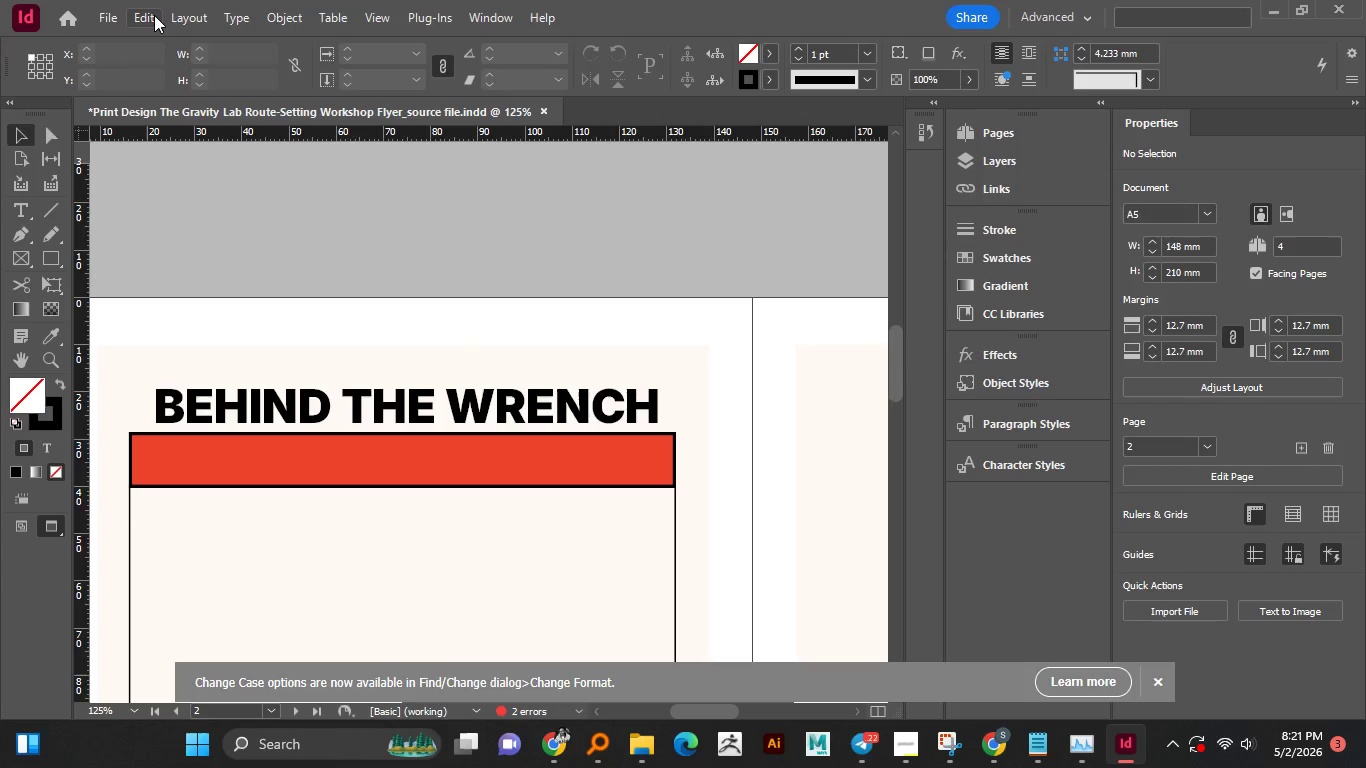 
key(Enter)
 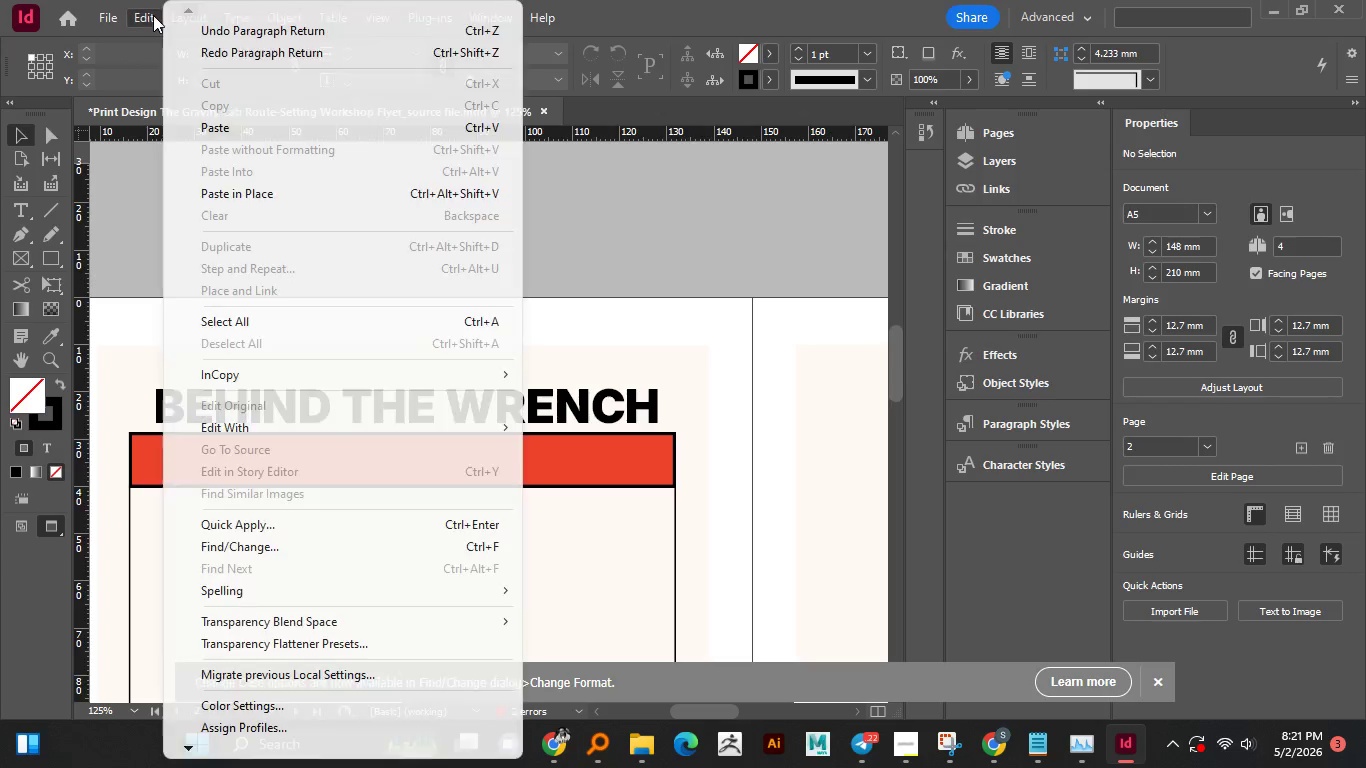 
left_click([153, 15])
 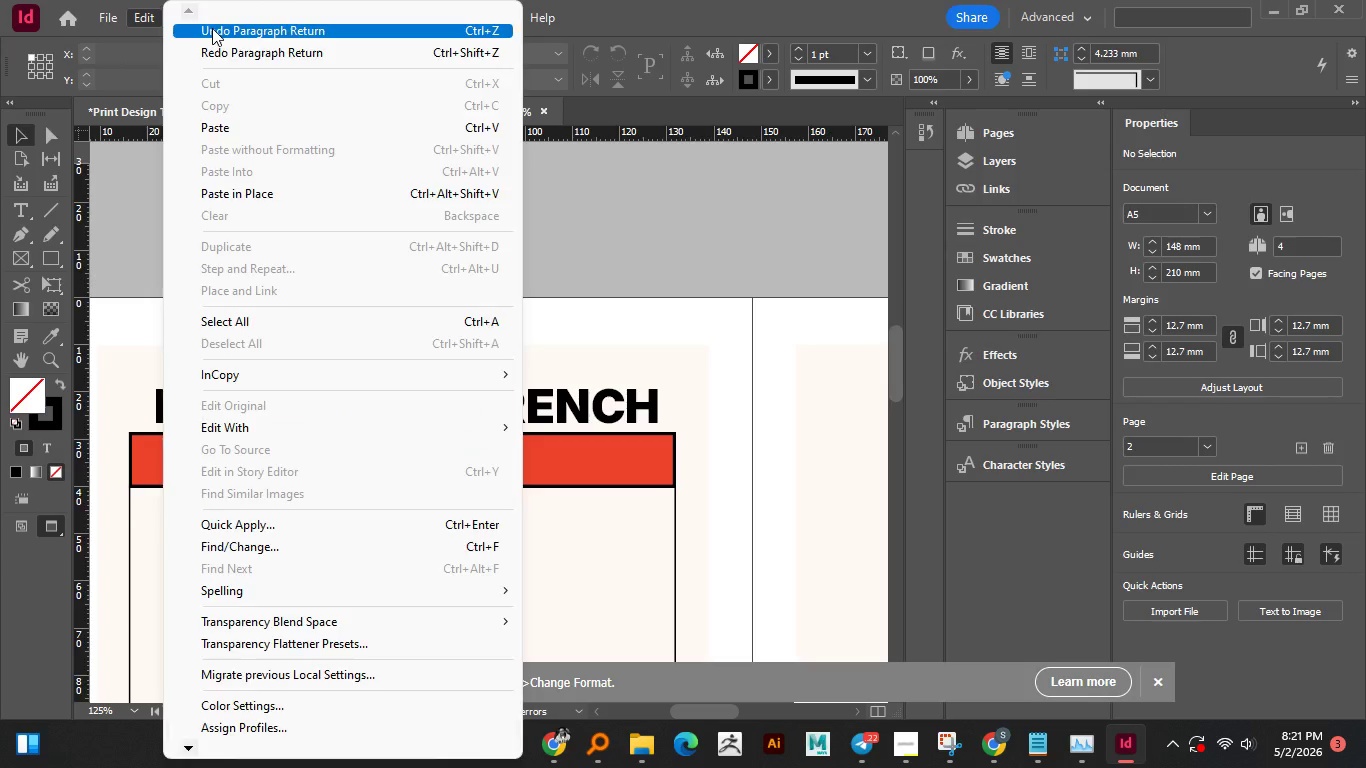 
key(Enter)
 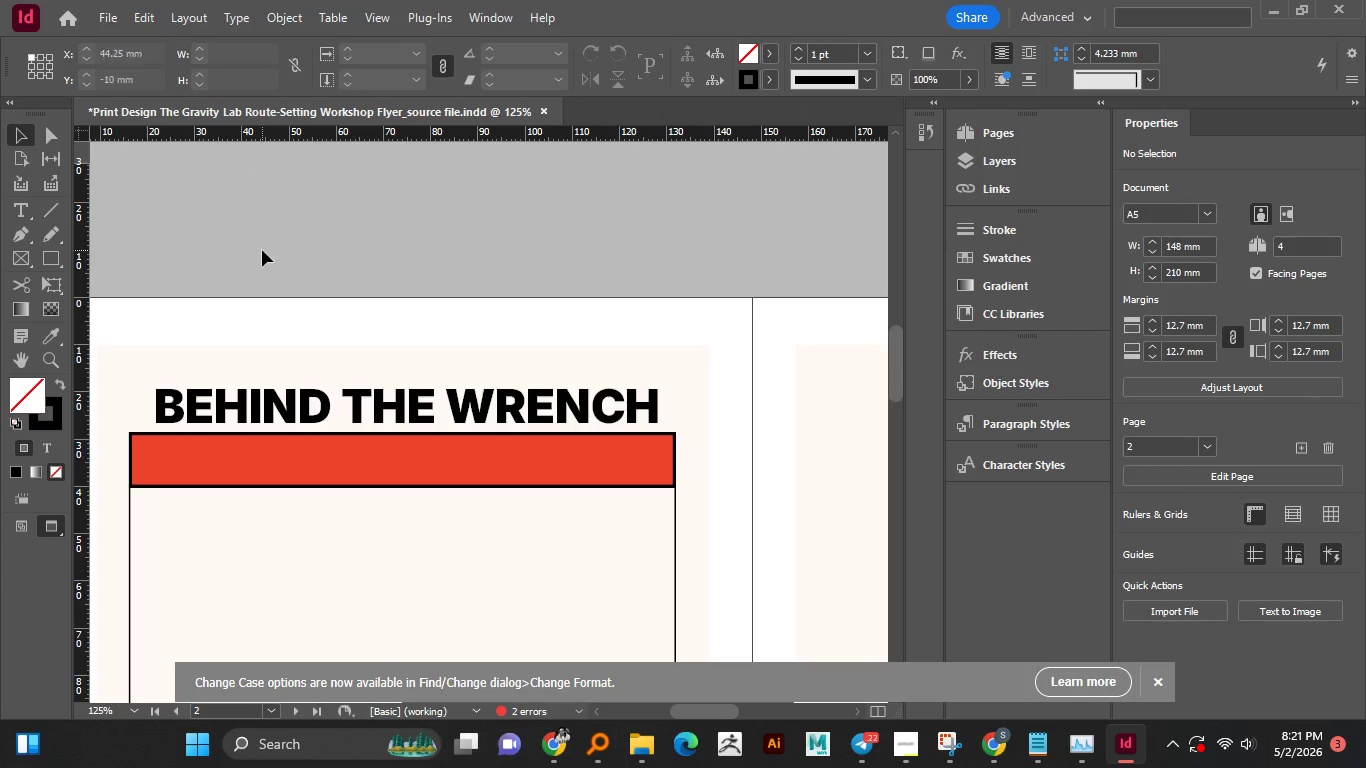 
left_click([262, 250])
 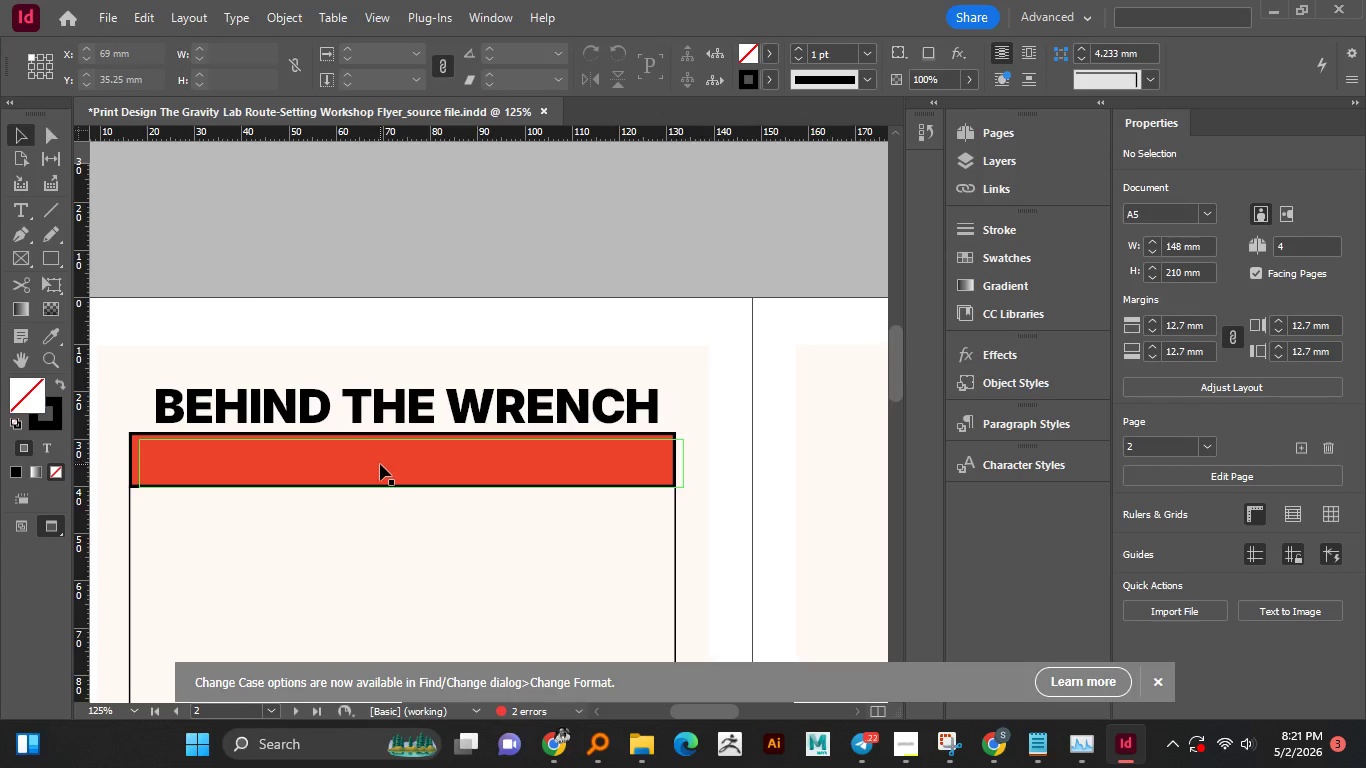 
left_click([380, 464])
 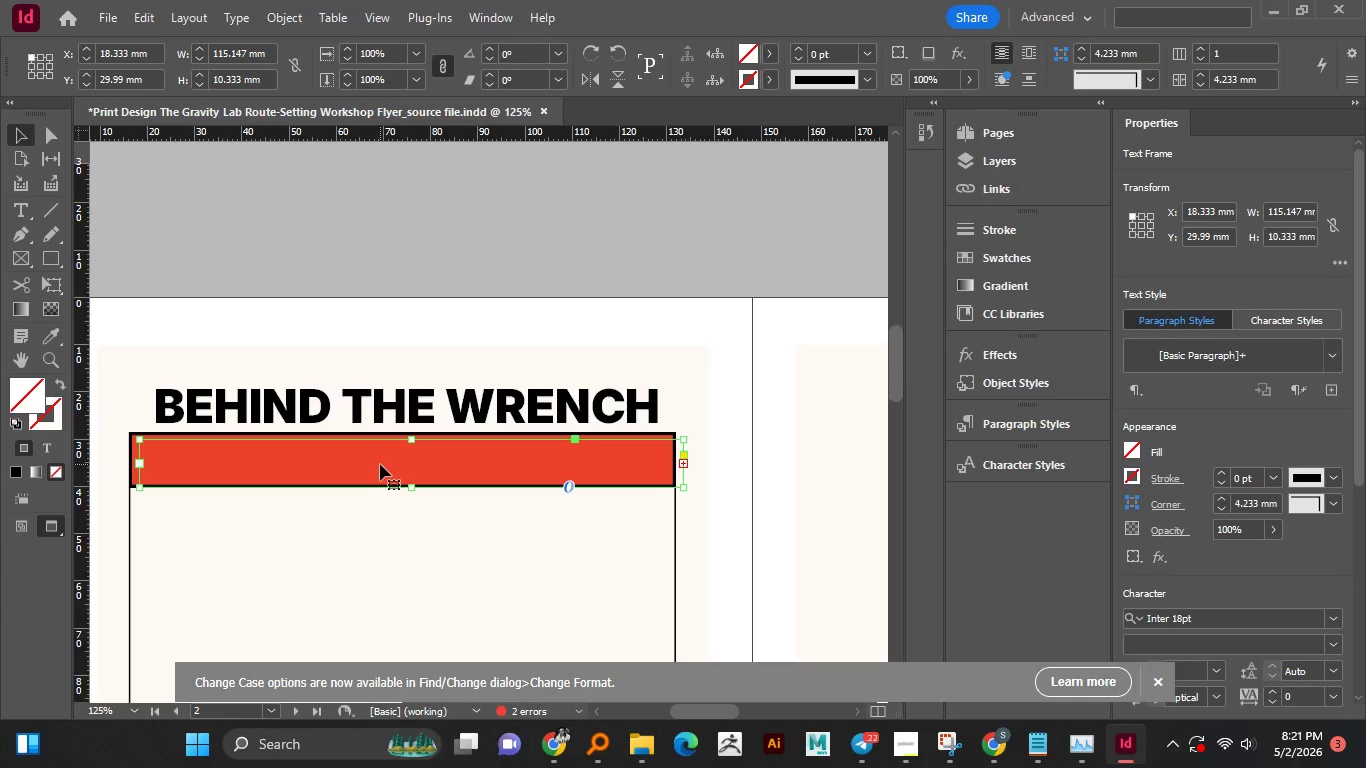 
hold_key(key=Enter, duration=1.02)
 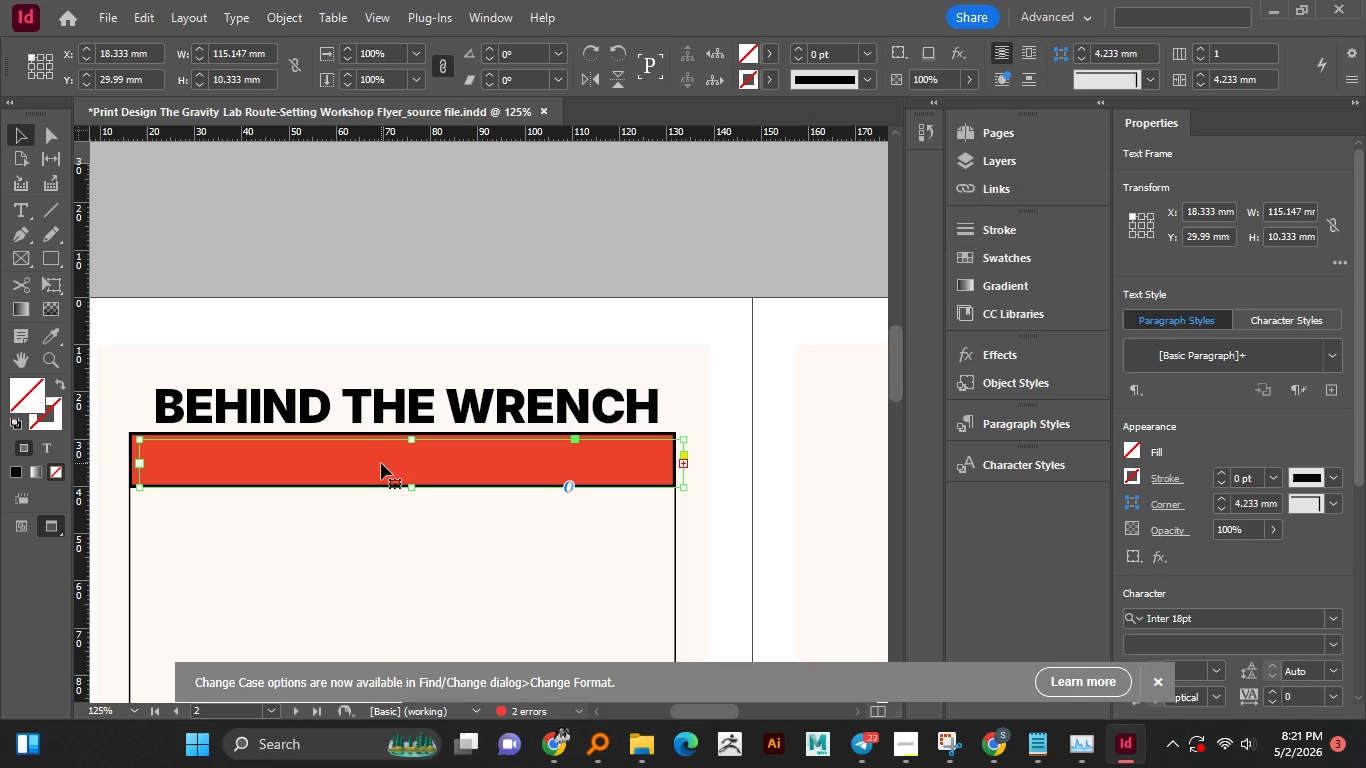 
key(Delete)
 